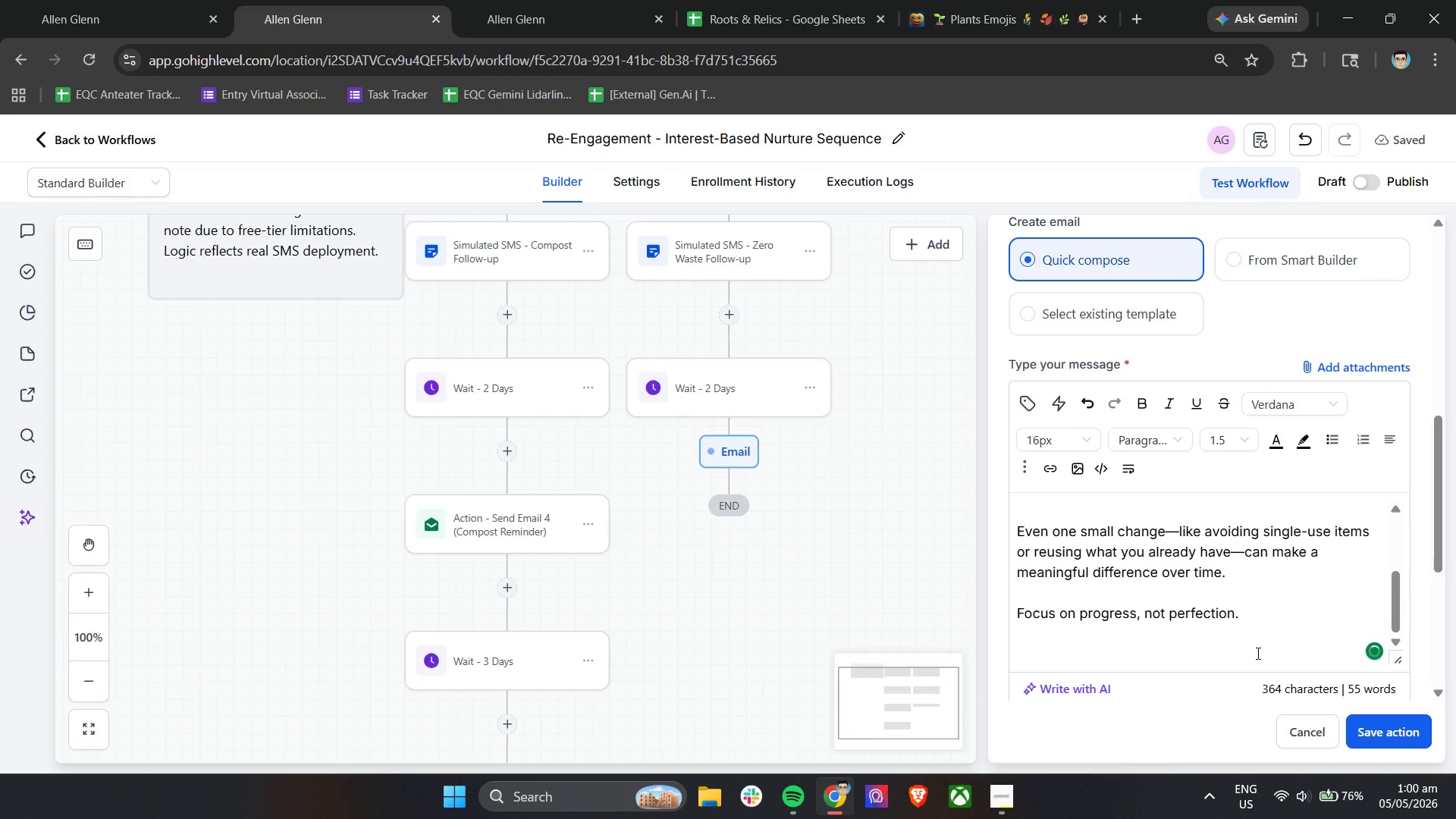 
type(That's what creates lasting impact.)
 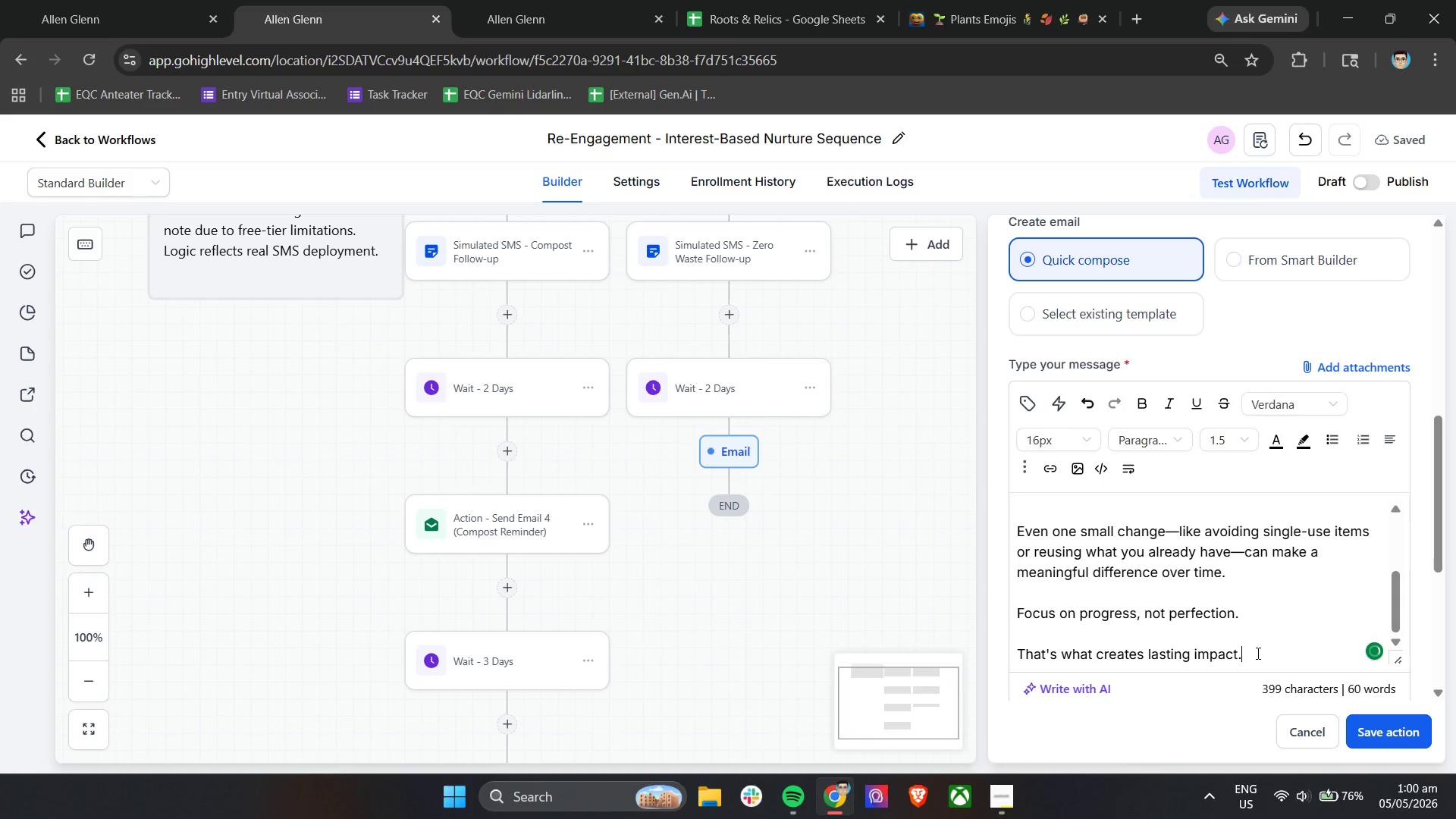 
key(Enter)
 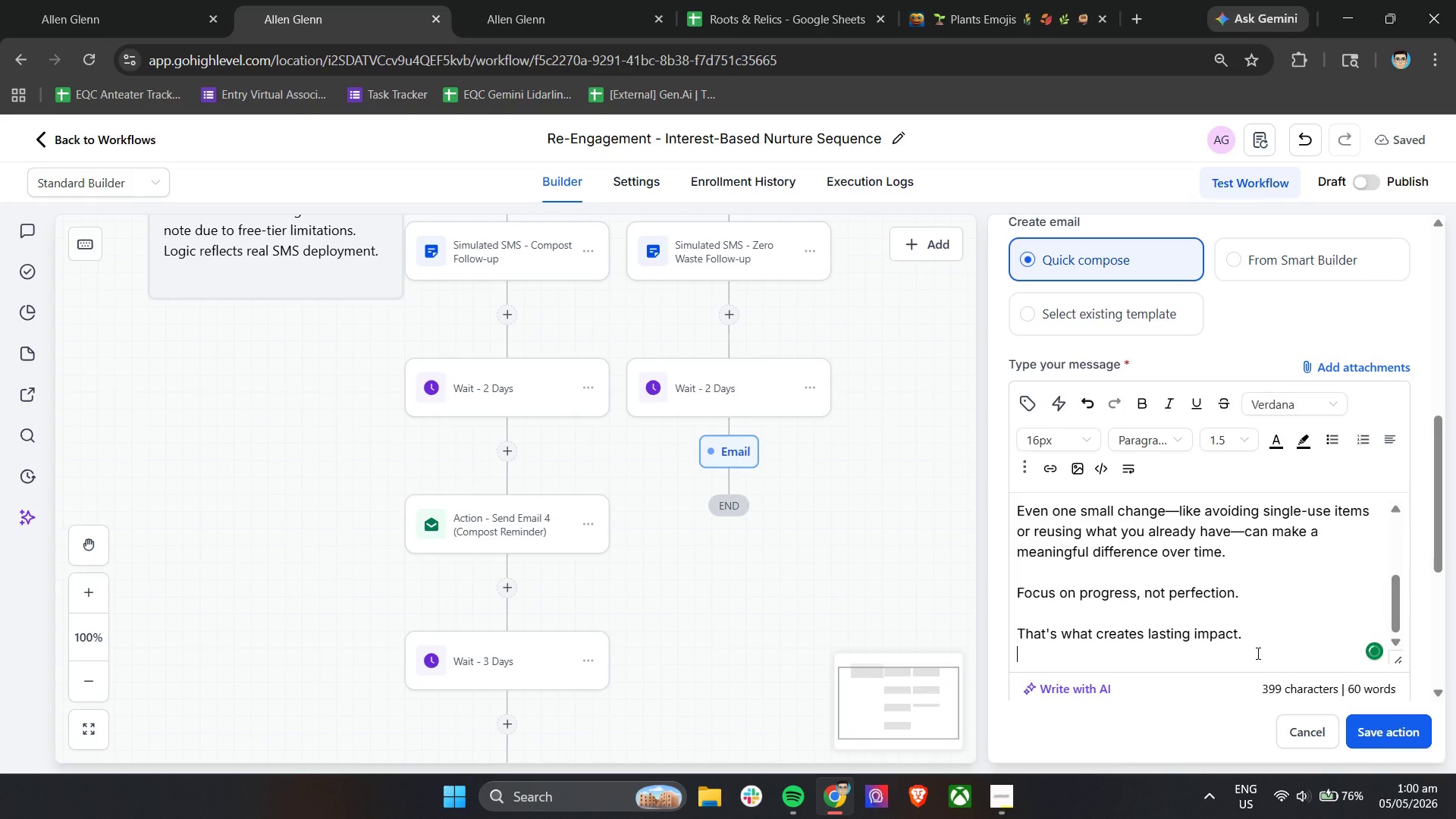 
key(Enter)
 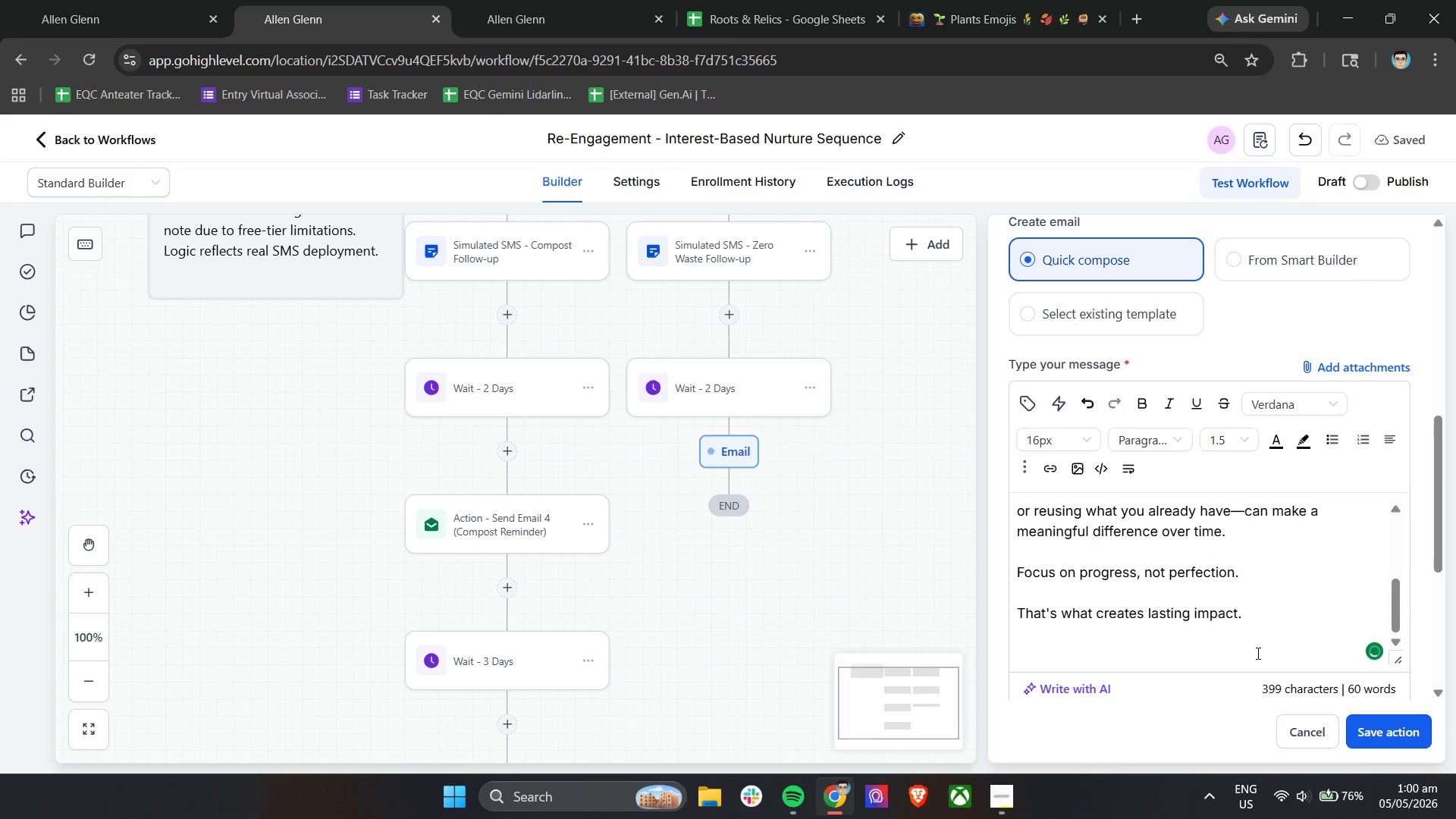 
key(Minus)
 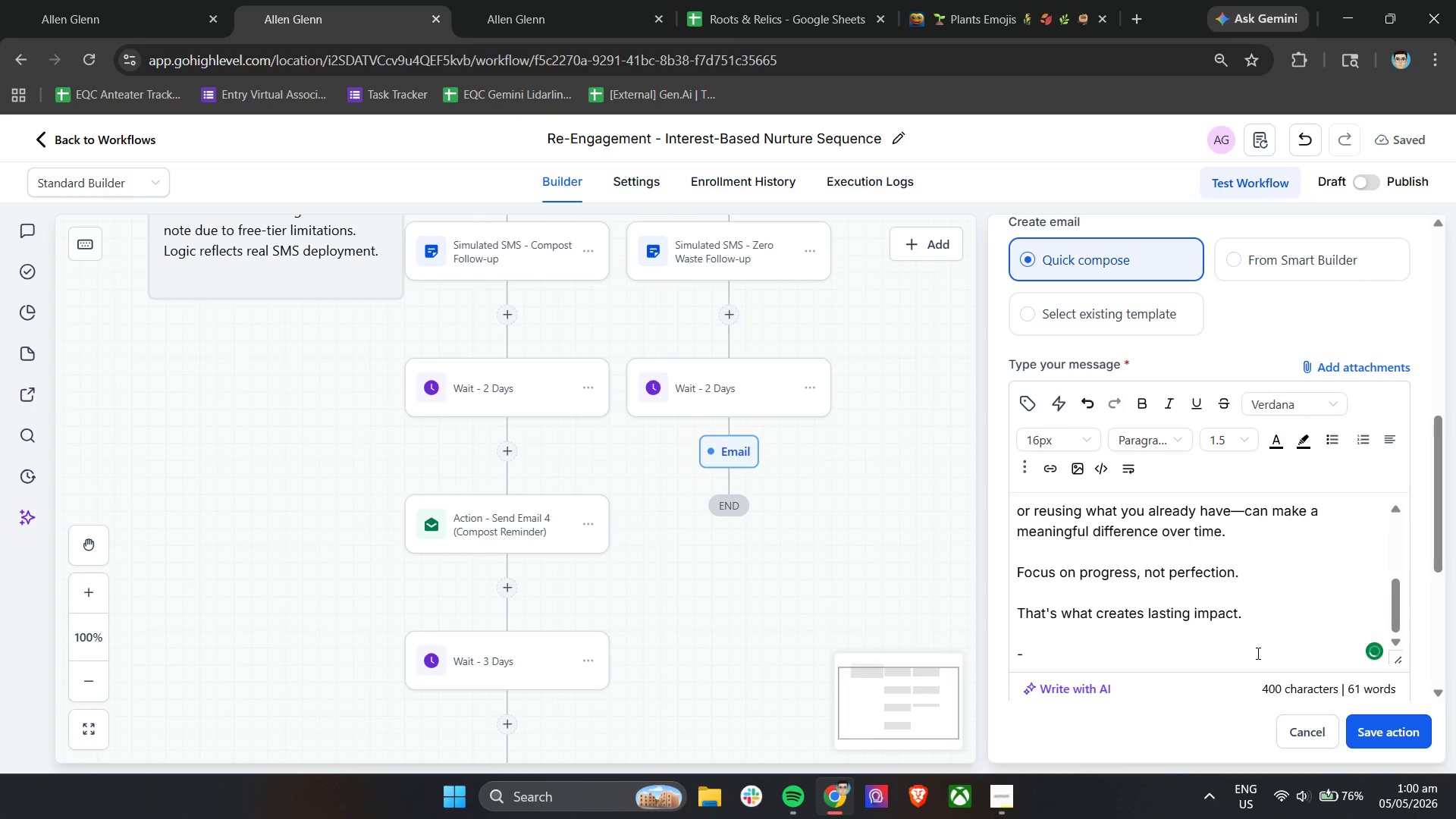 
key(Backspace)
 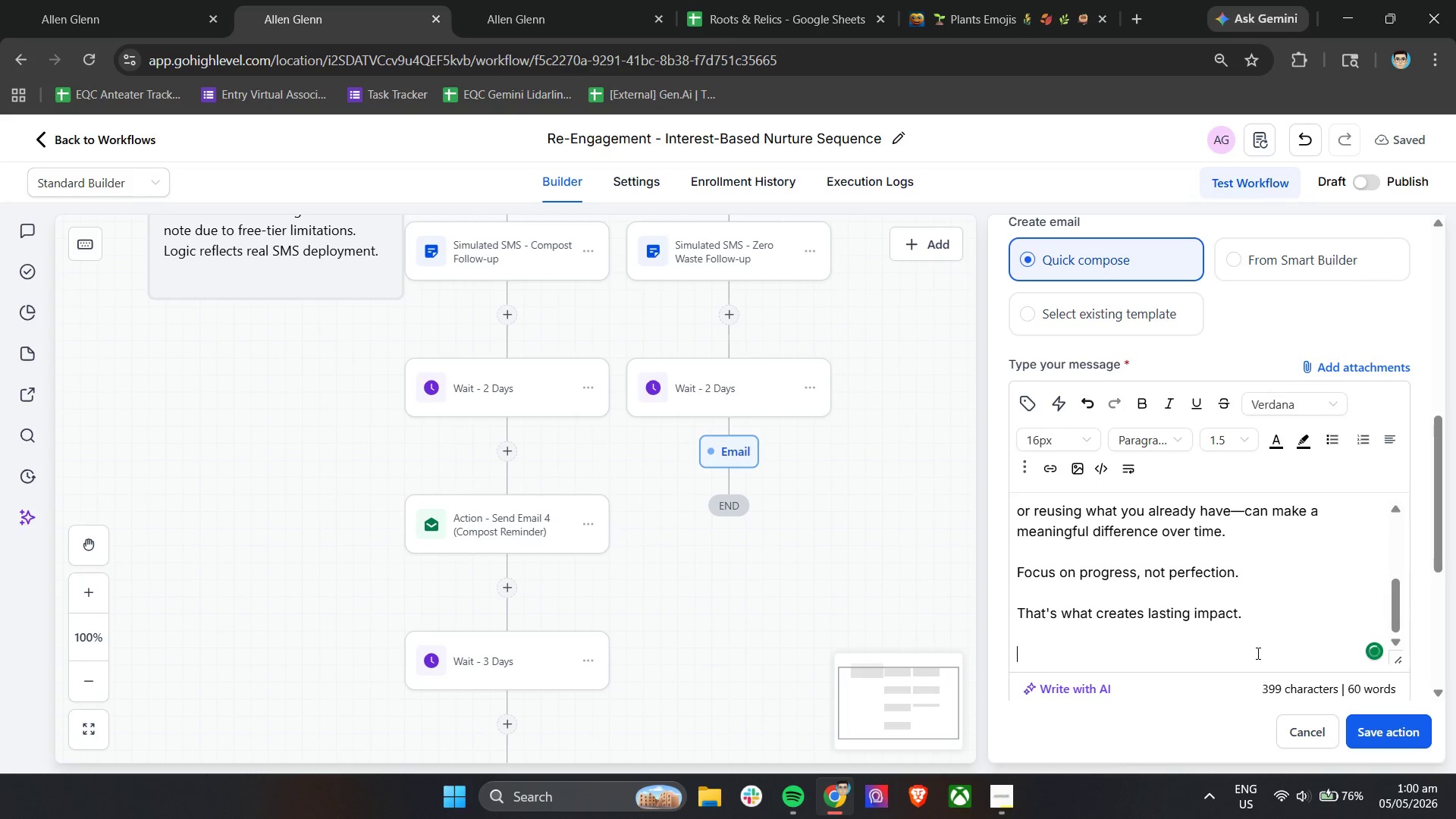 
key(Control+V)
 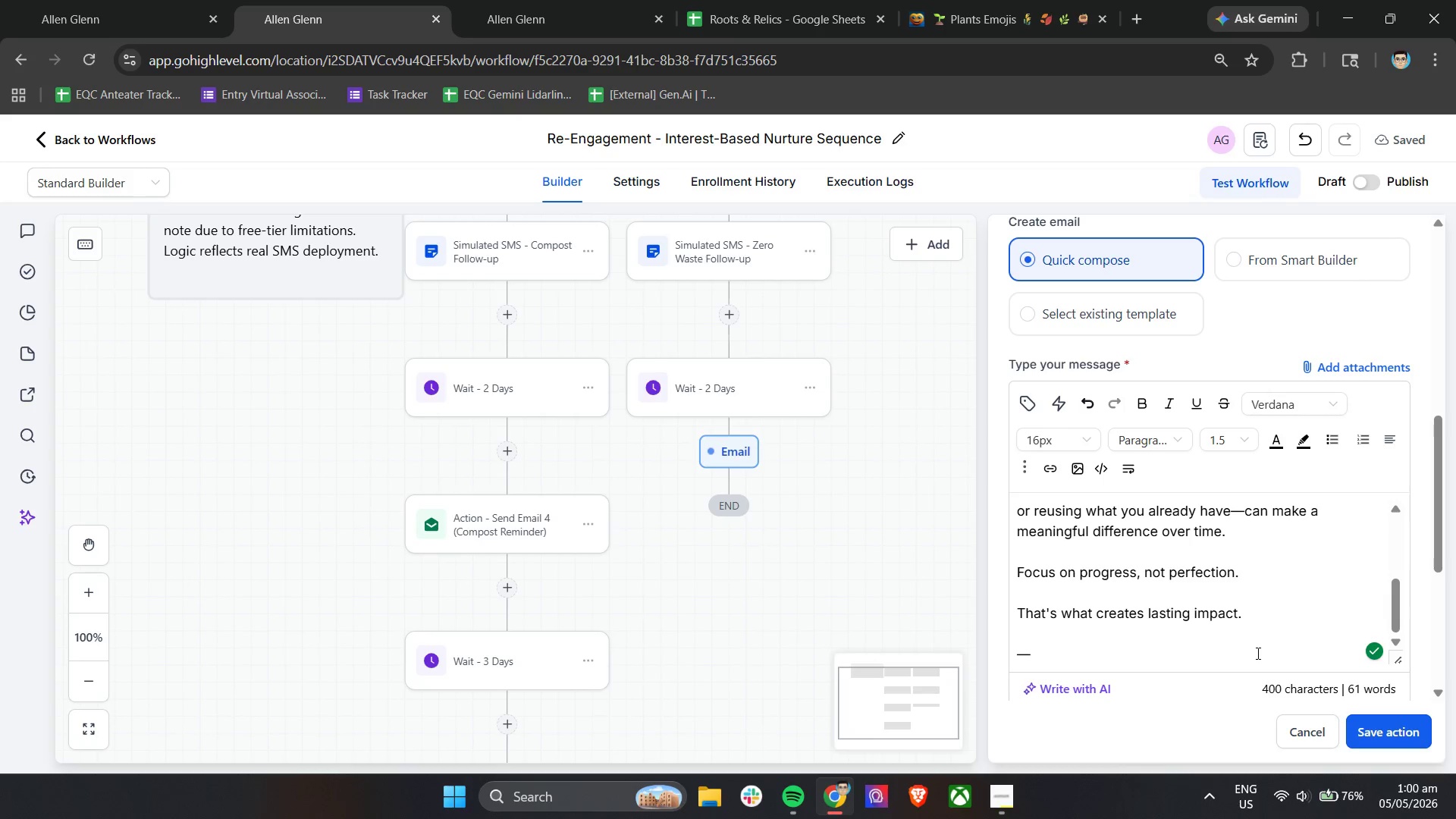 
type( Roots & relic)
key(Backspace)
key(Backspace)
key(Backspace)
key(Backspace)
key(Backspace)
type(Relics)
 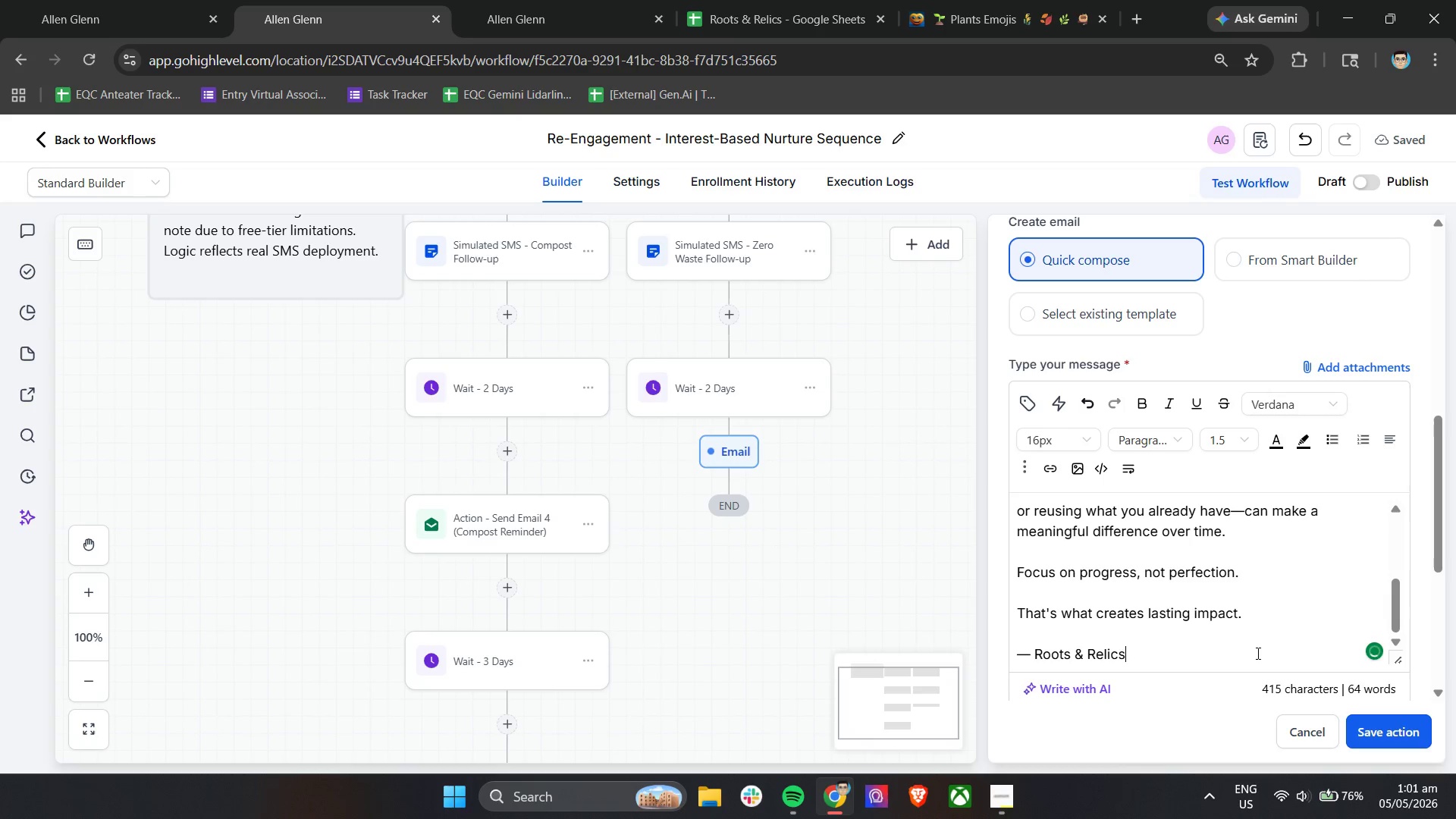 
scroll: coordinate [1208, 453], scroll_direction: down, amount: 8.0
 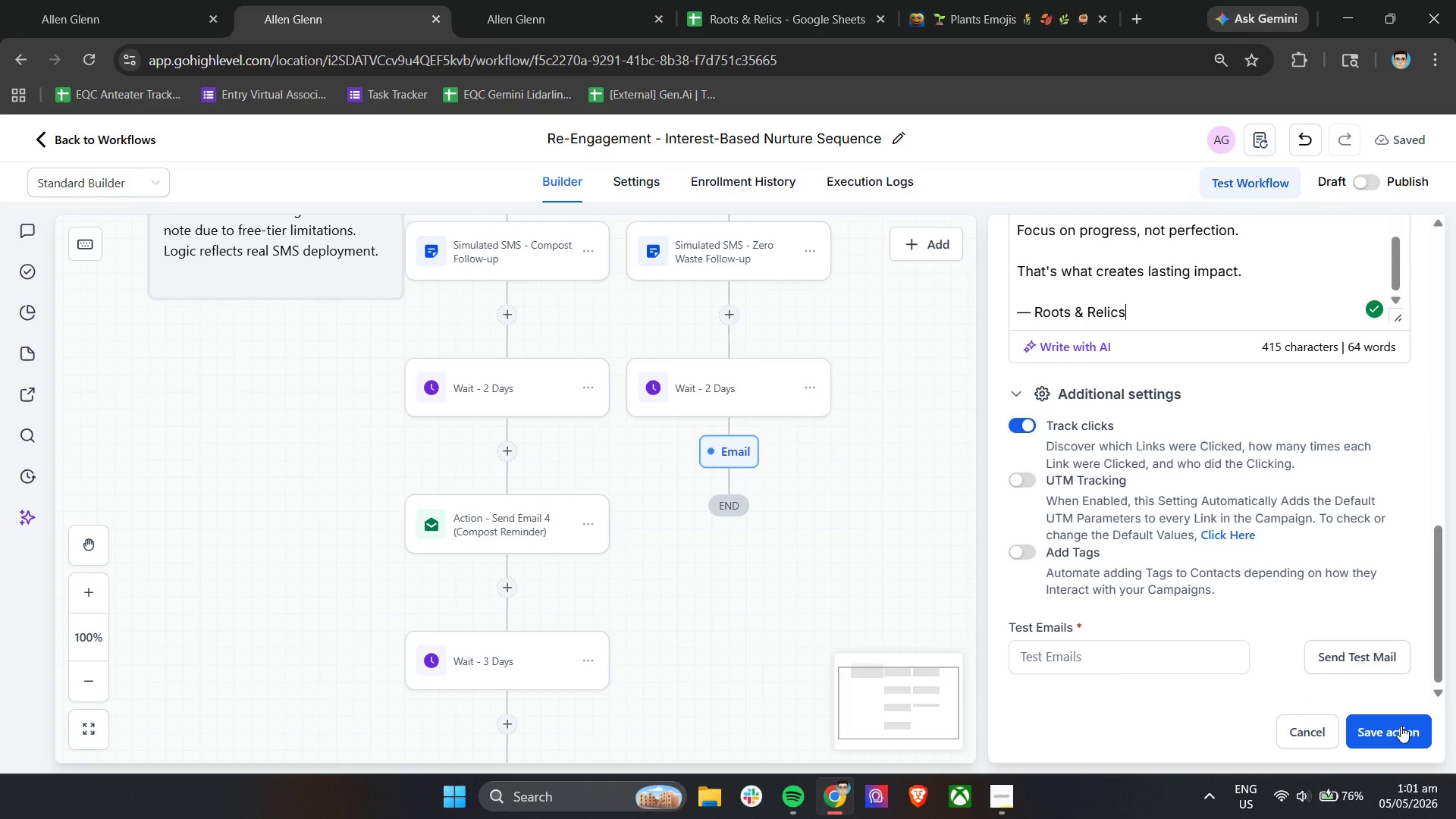 
left_click([1401, 722])
 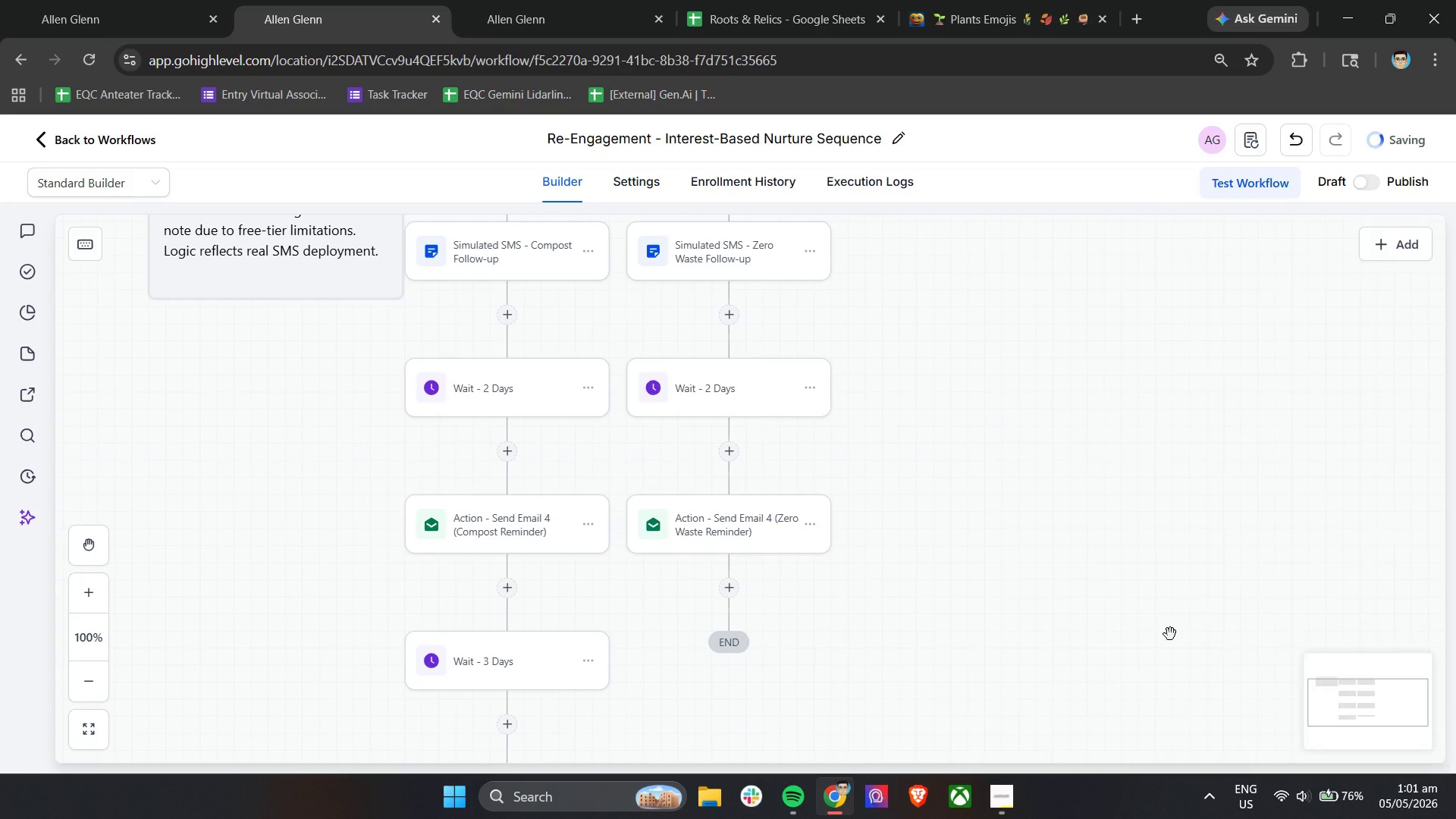 
scroll: coordinate [1150, 616], scroll_direction: up, amount: 2.0
 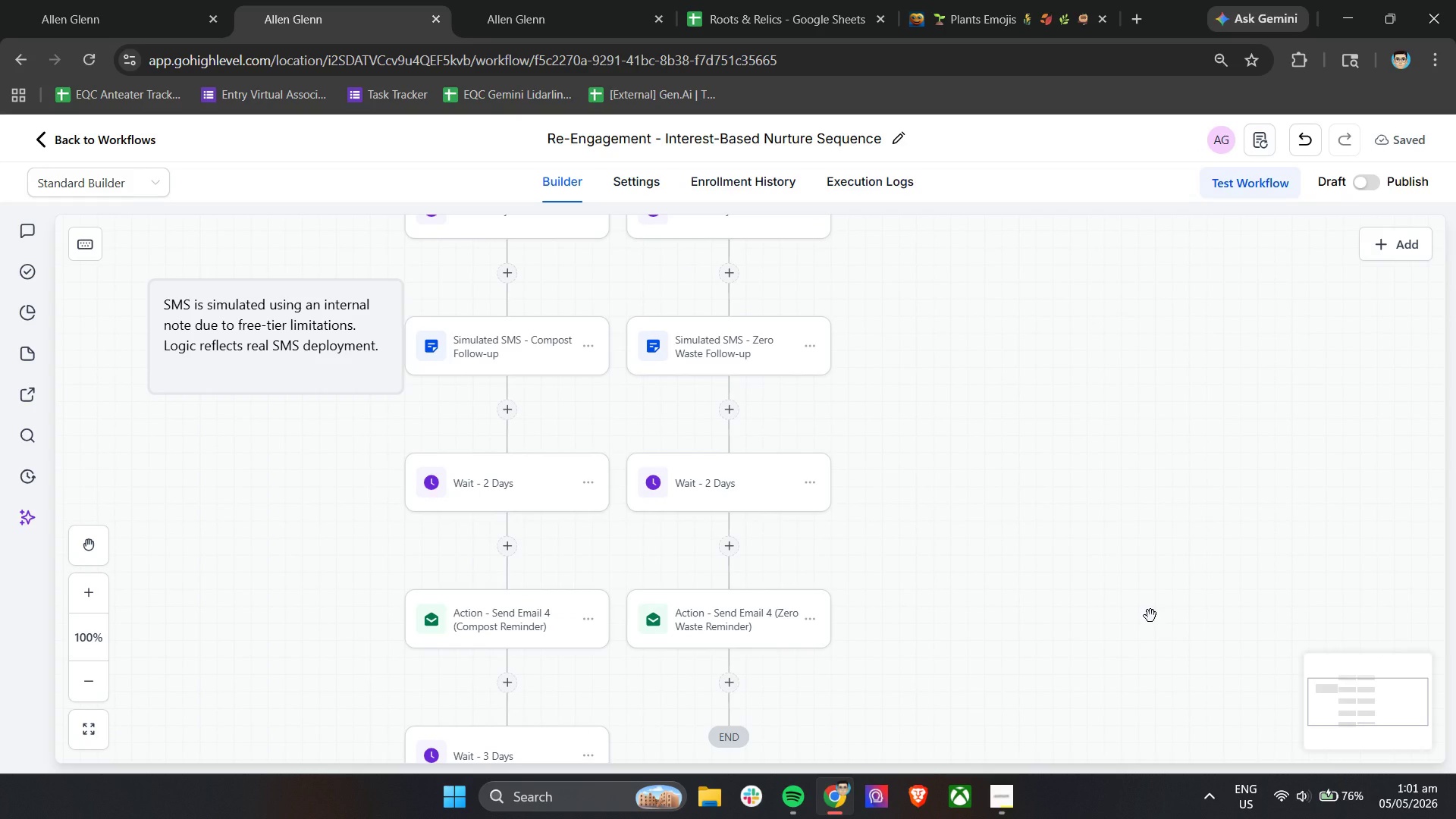 
scroll: coordinate [987, 610], scroll_direction: down, amount: 4.0
 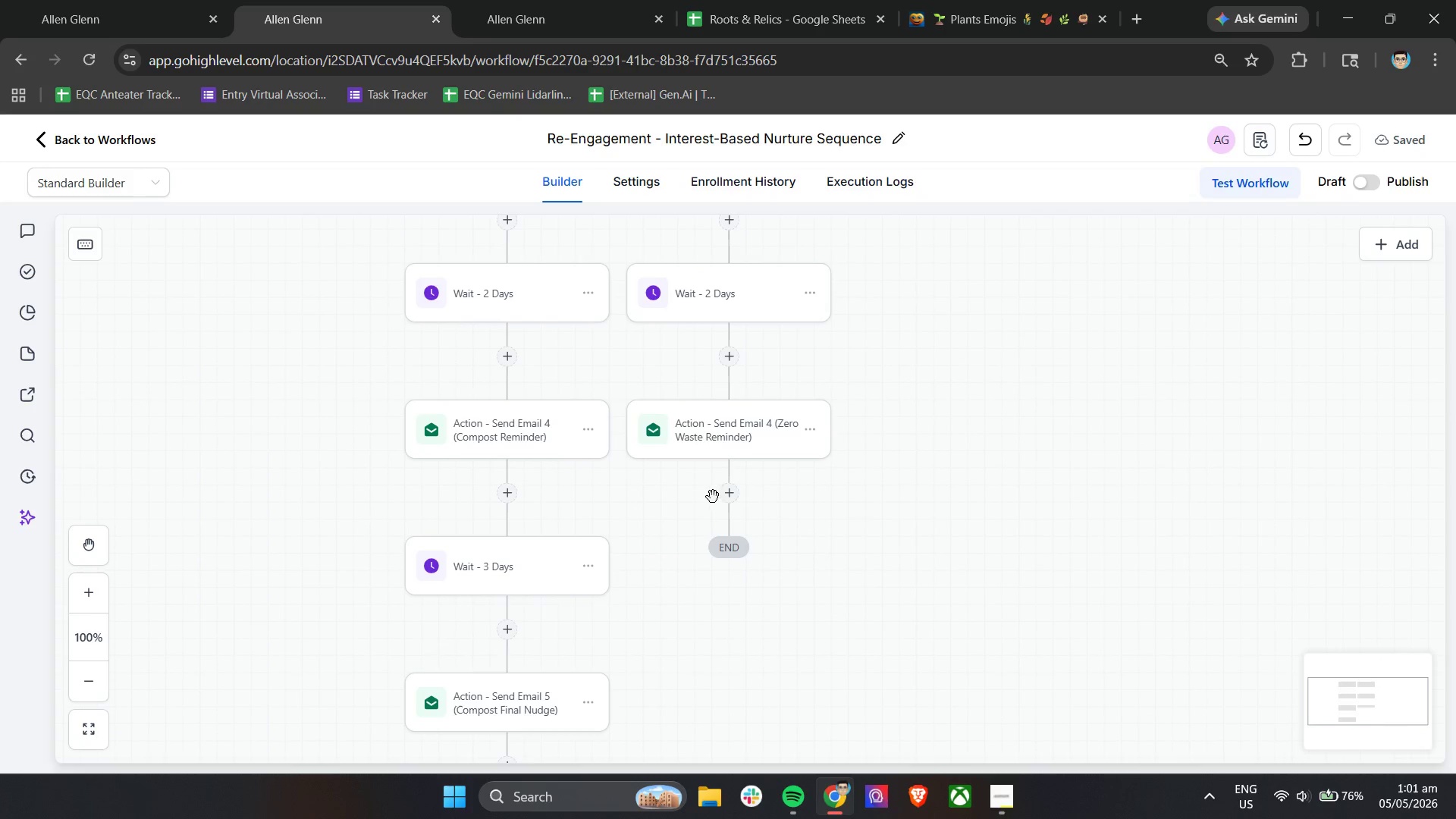 
left_click([733, 492])
 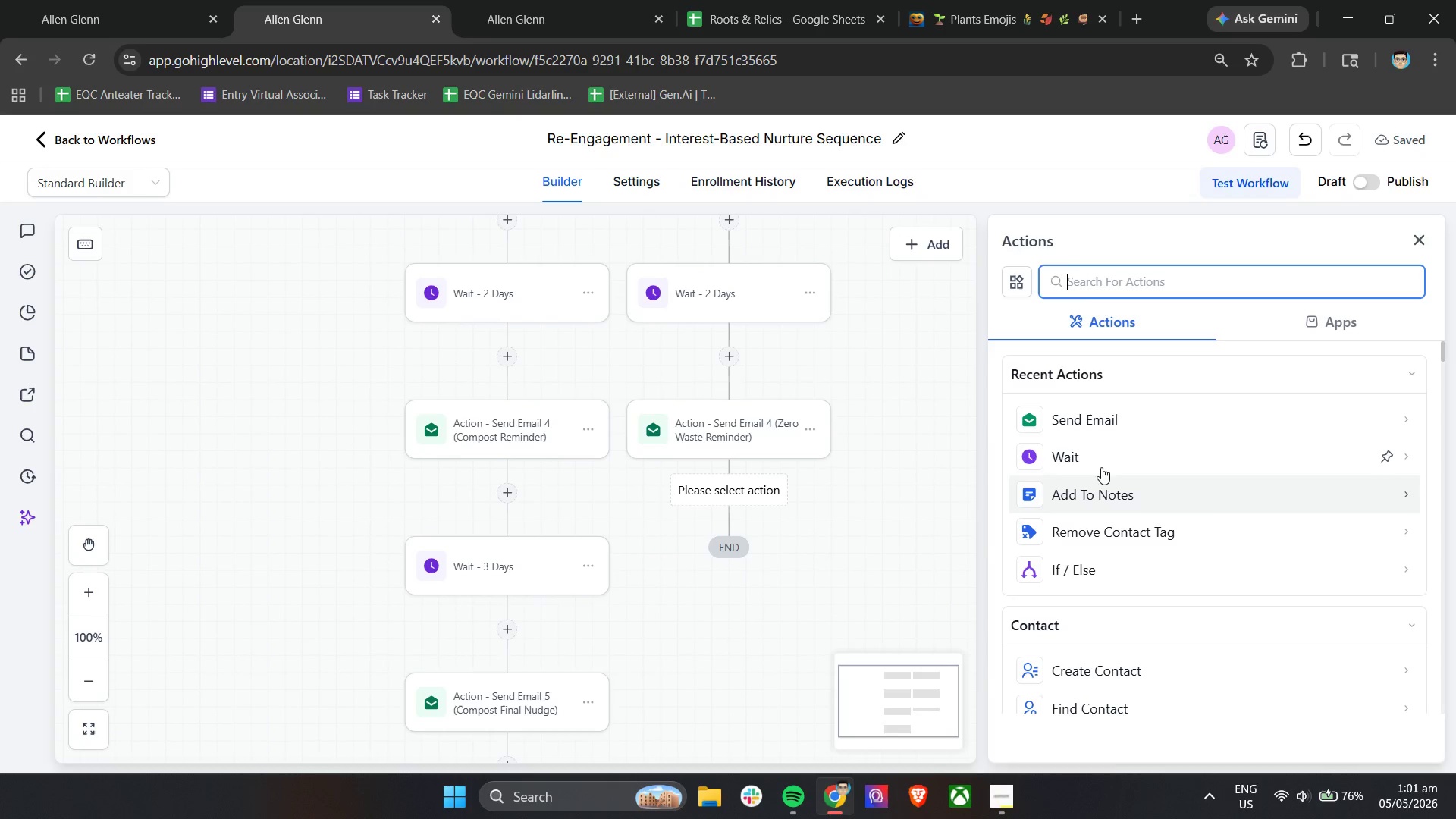 
left_click([1107, 460])
 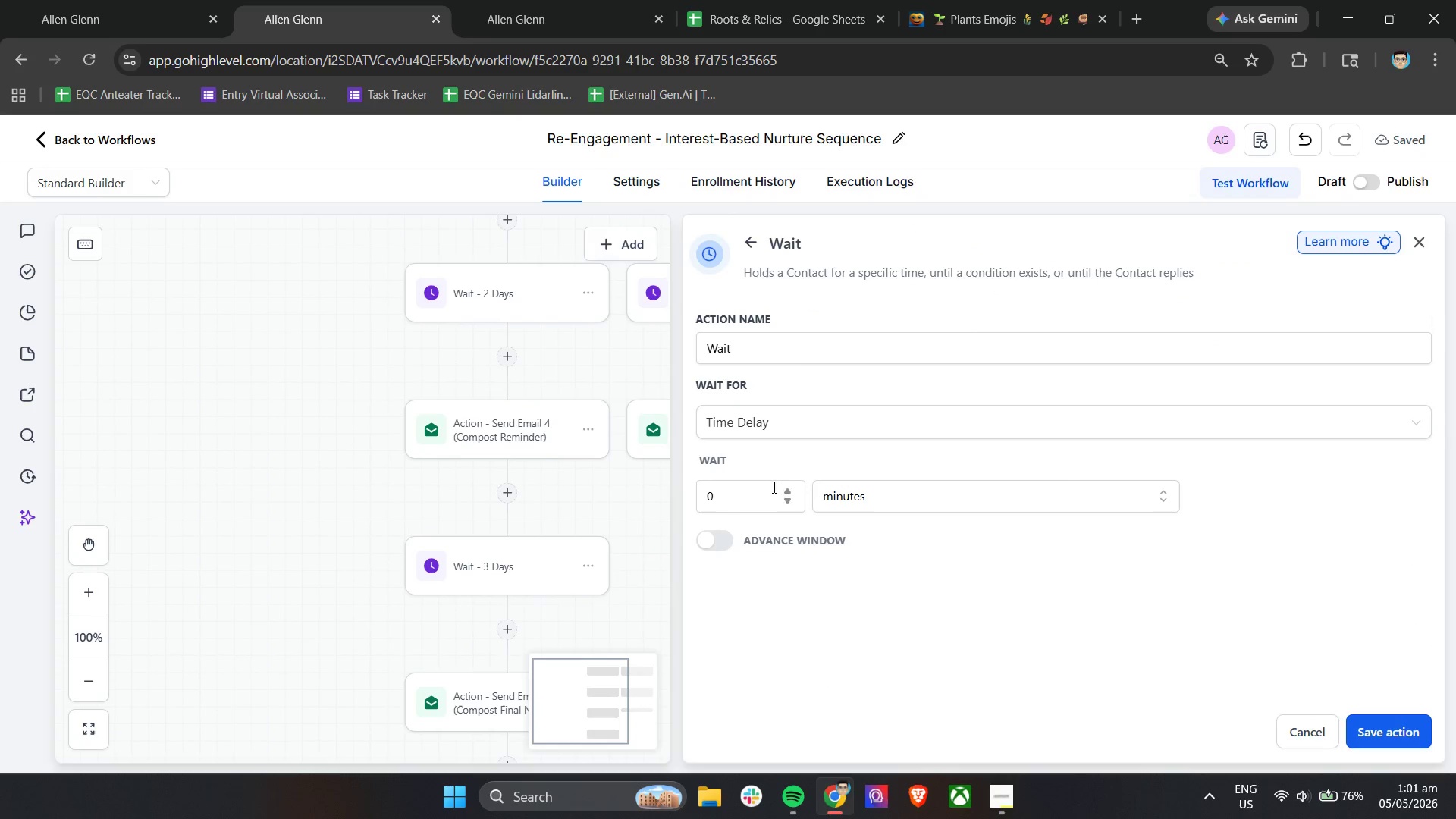 
left_click([792, 353])
 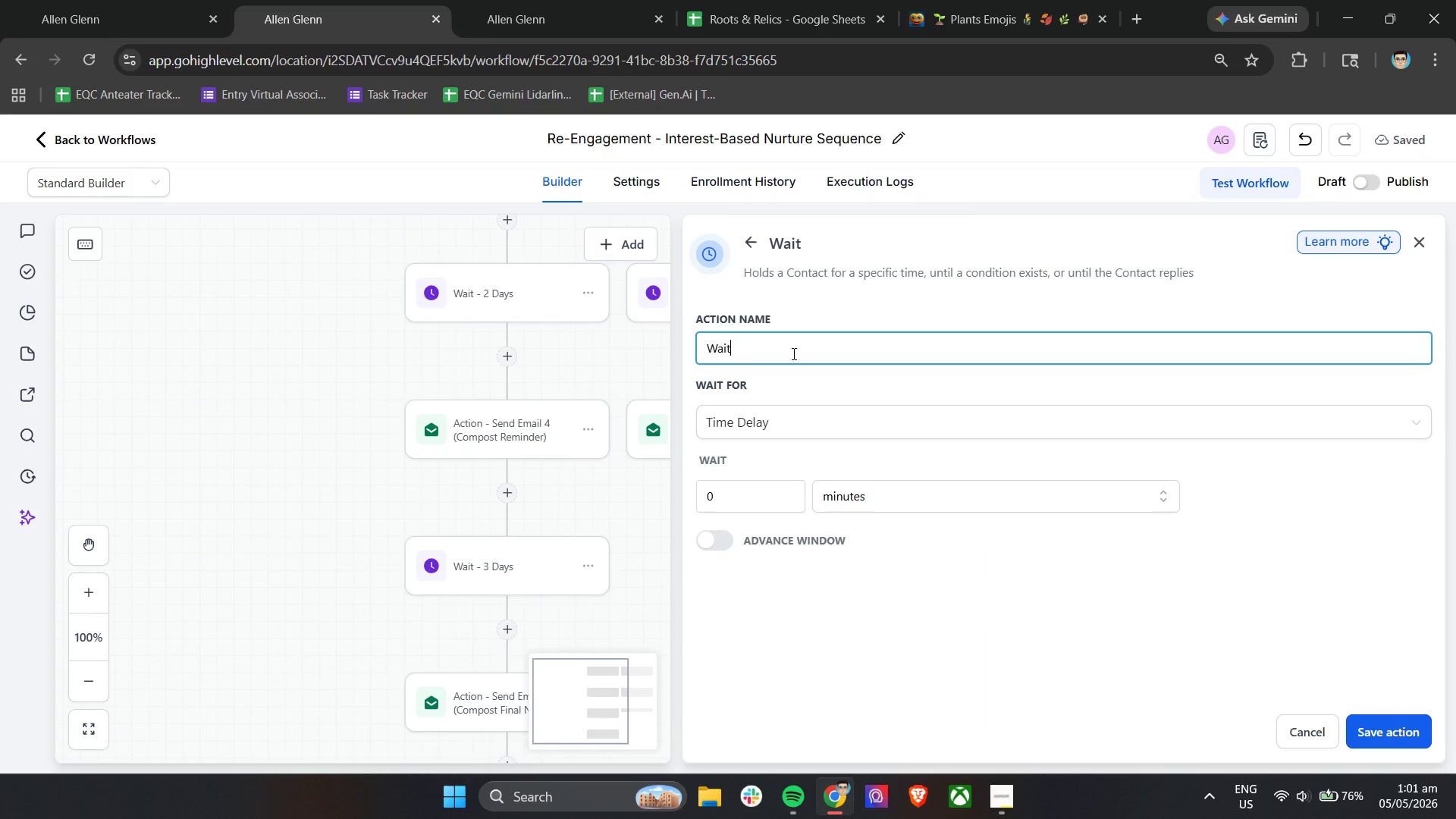 
type( - 3 Days)
 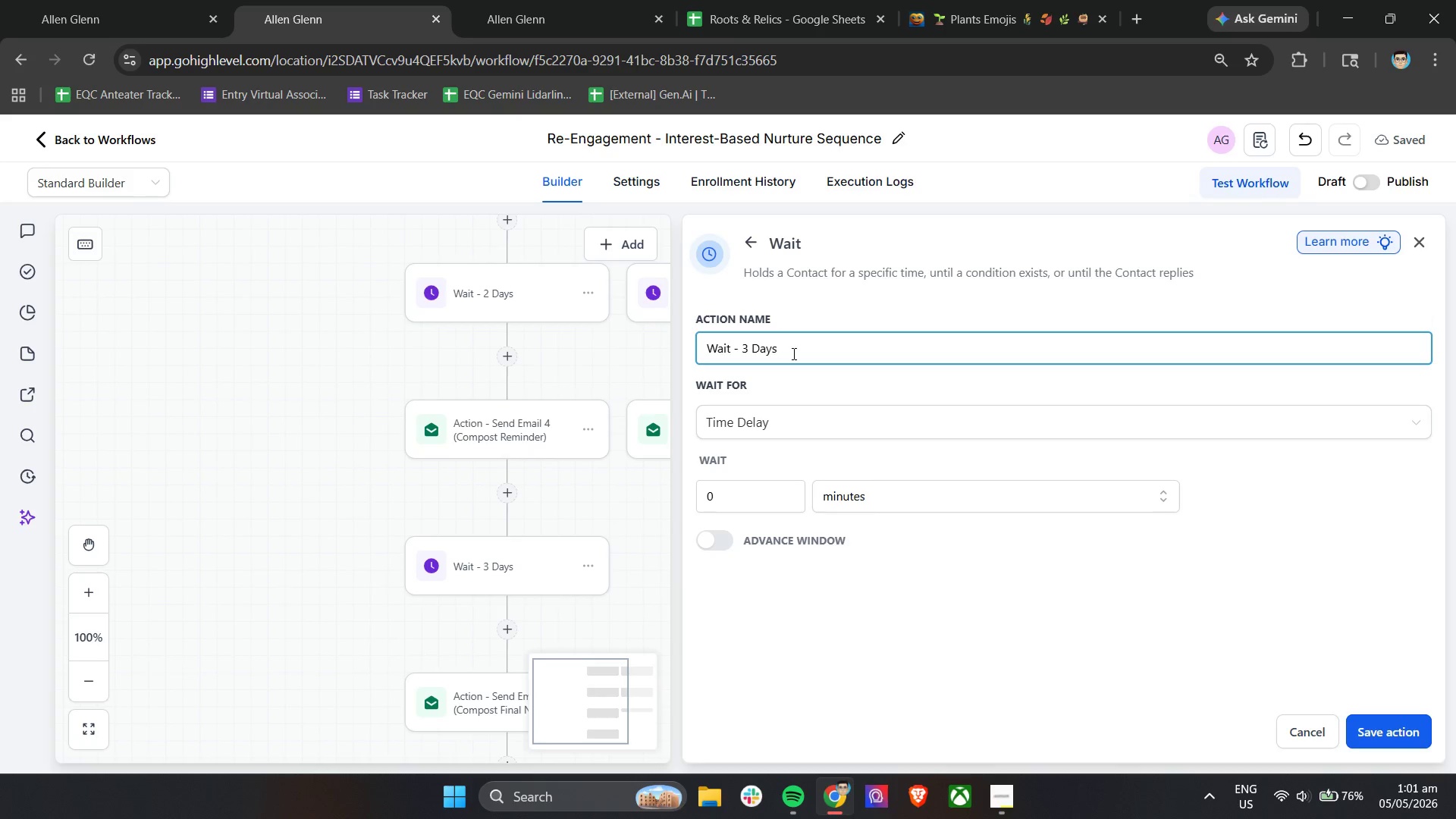 
left_click_drag(start_coordinate=[735, 495], to_coordinate=[649, 479])
 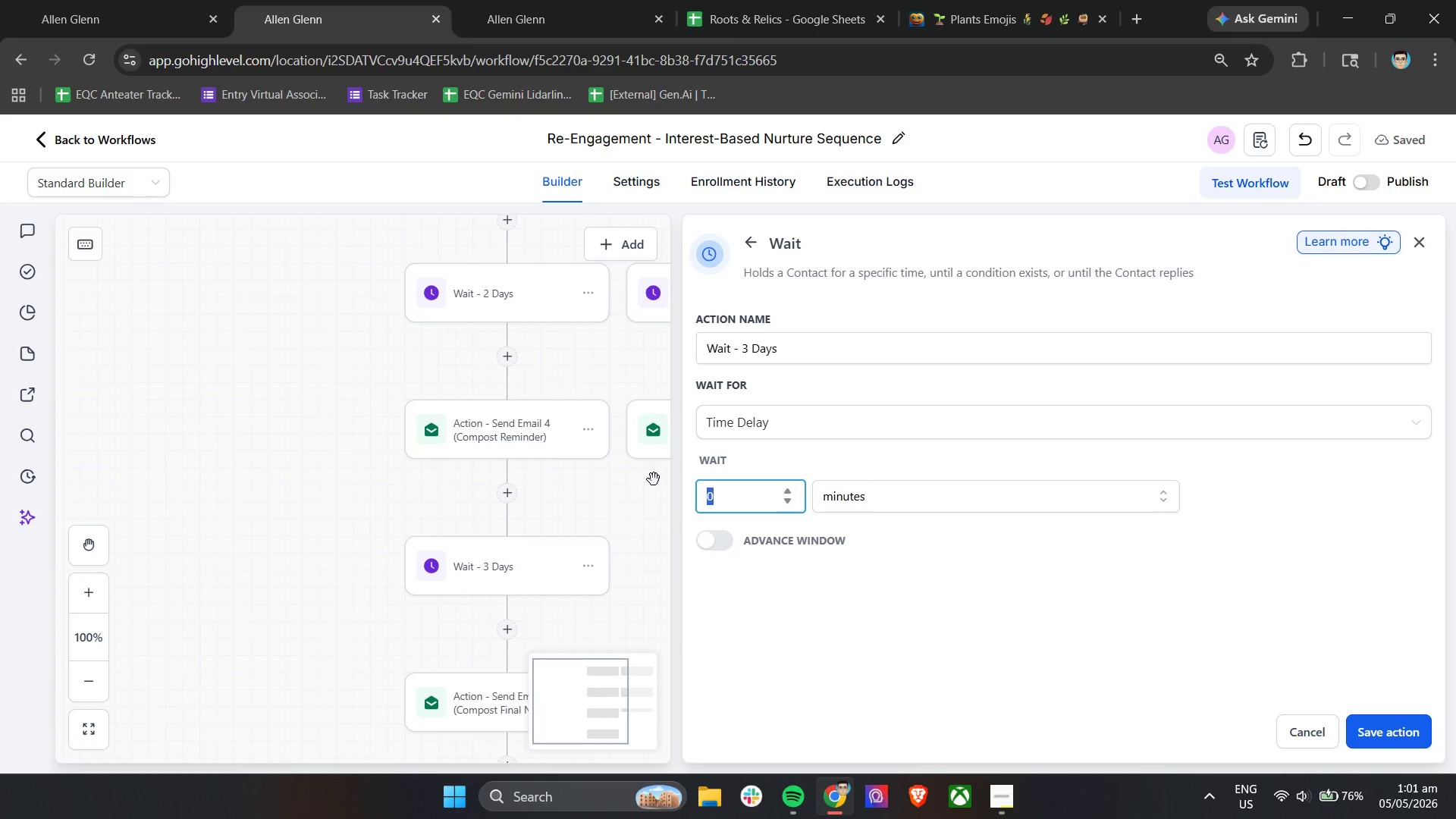 
key(3)
 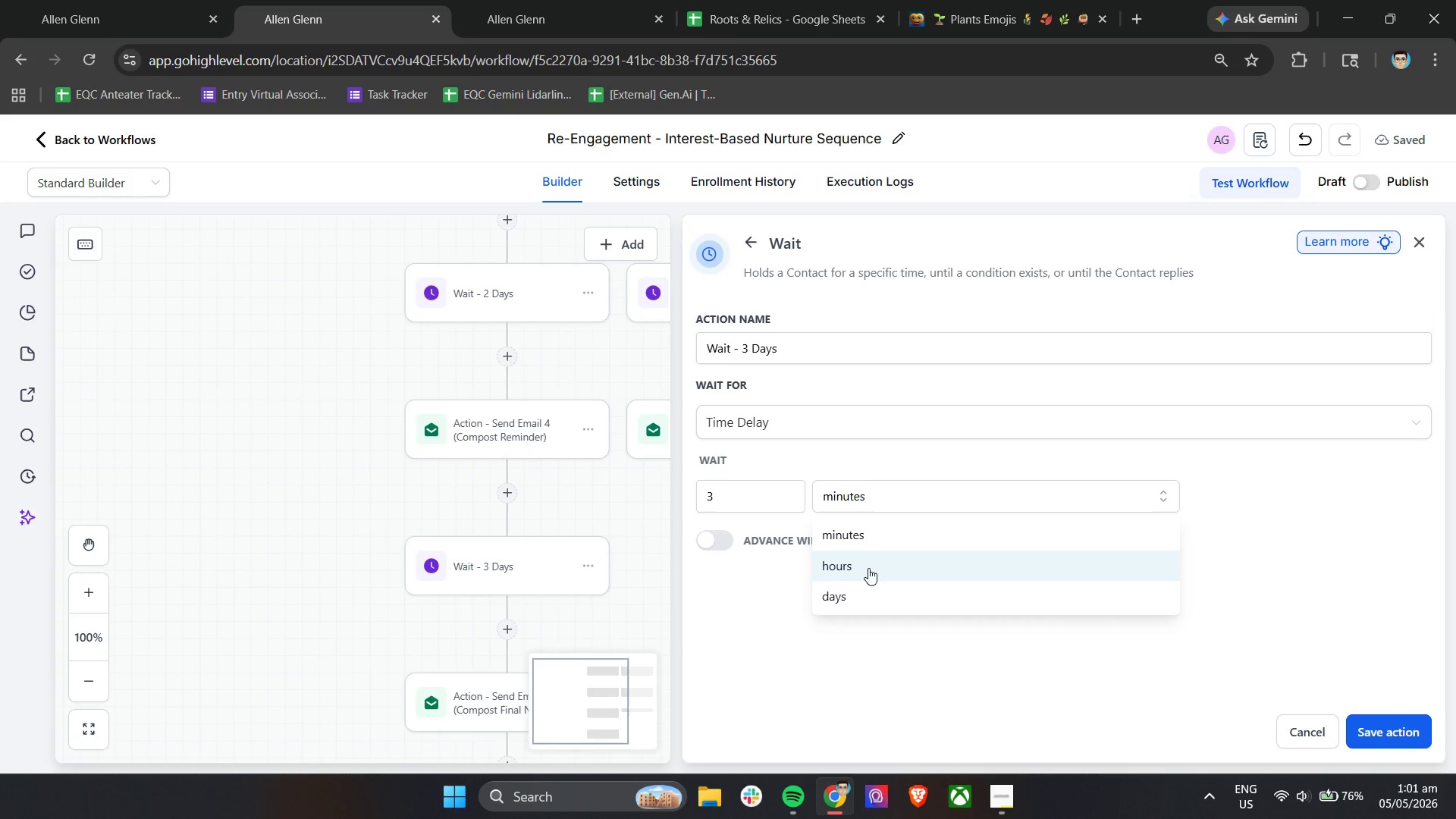 
left_click([854, 593])
 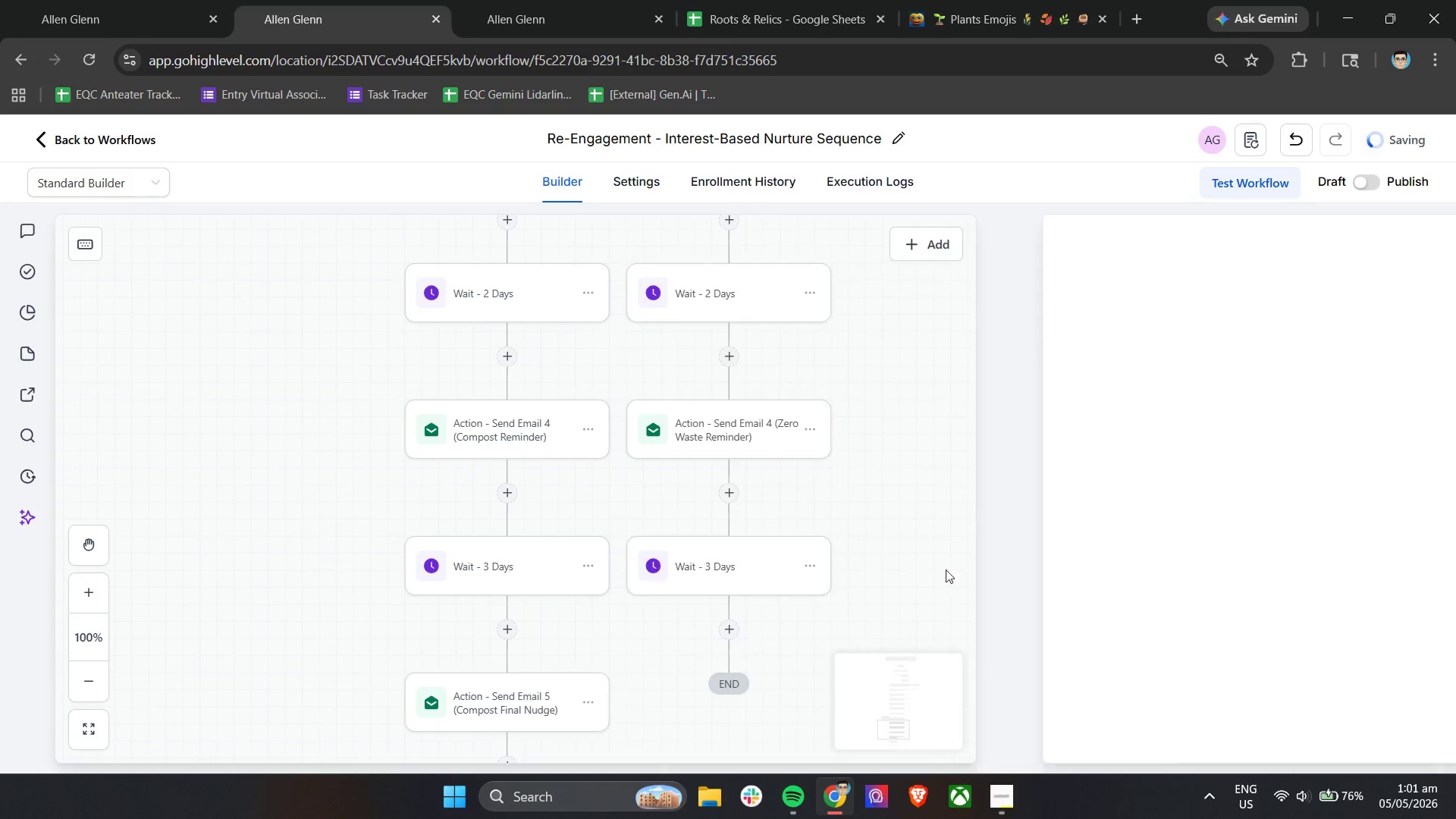 
left_click([737, 400])
 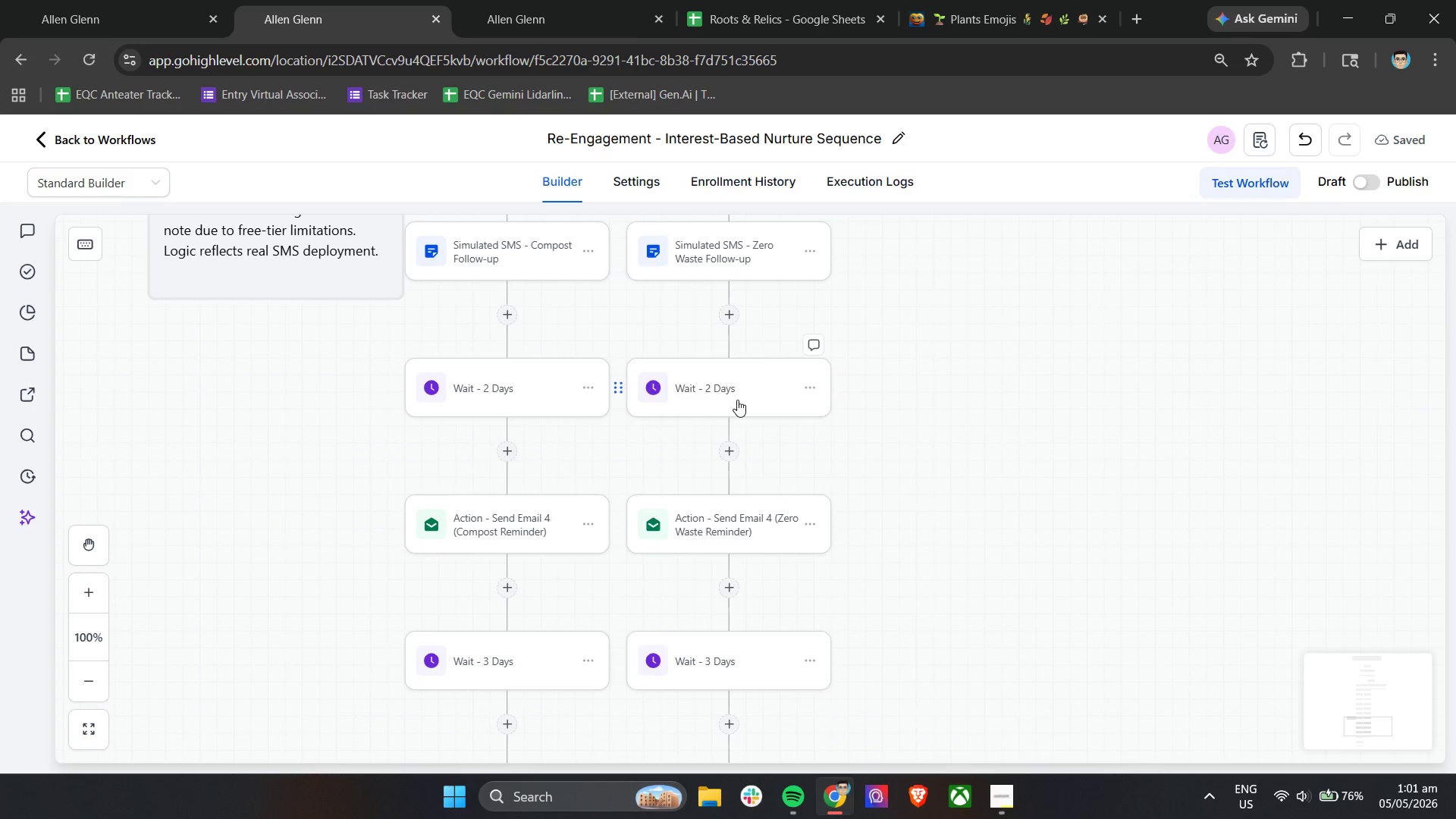 
scroll: coordinate [827, 503], scroll_direction: up, amount: 2.0
 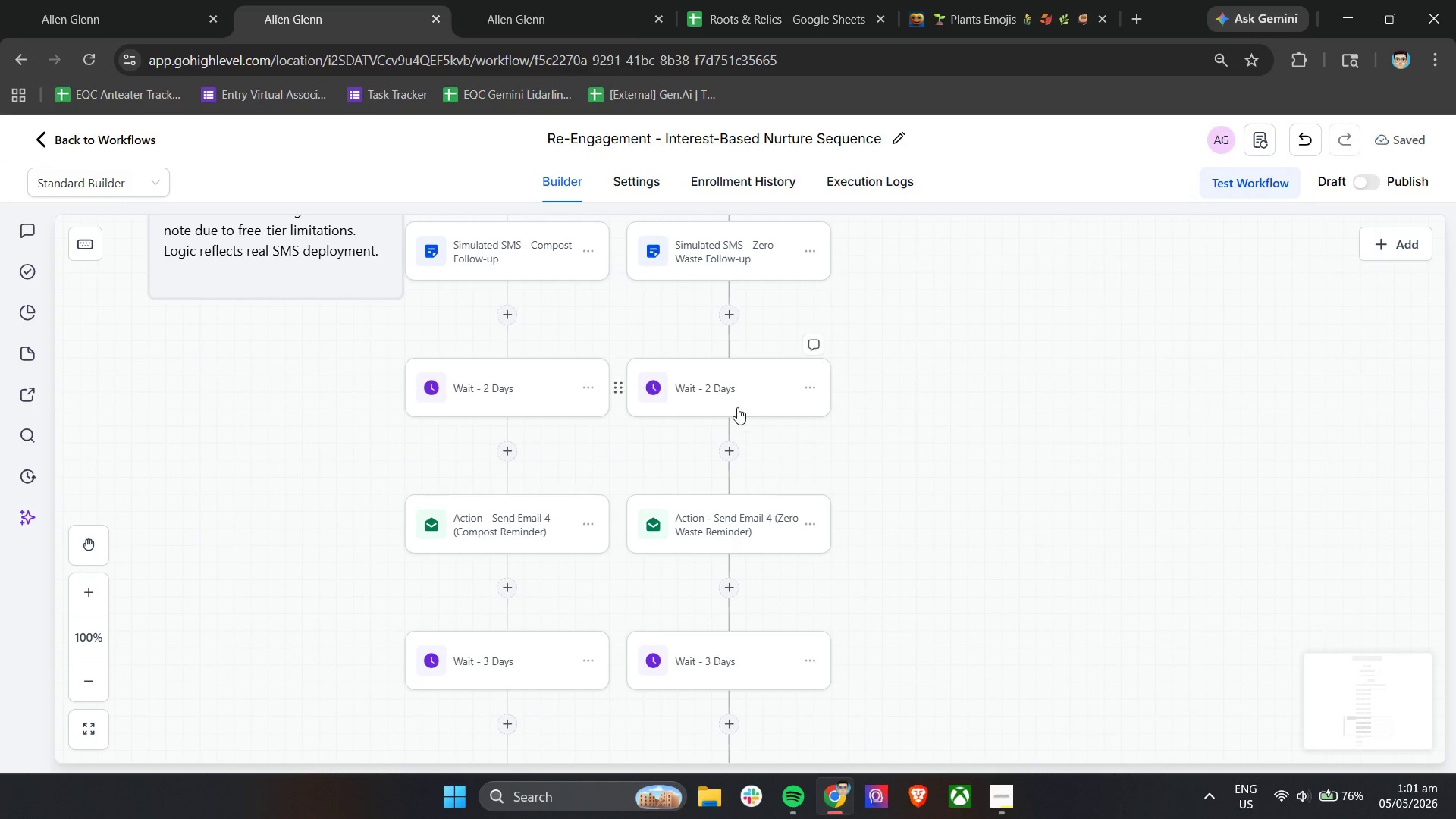 
double_click([737, 400])
 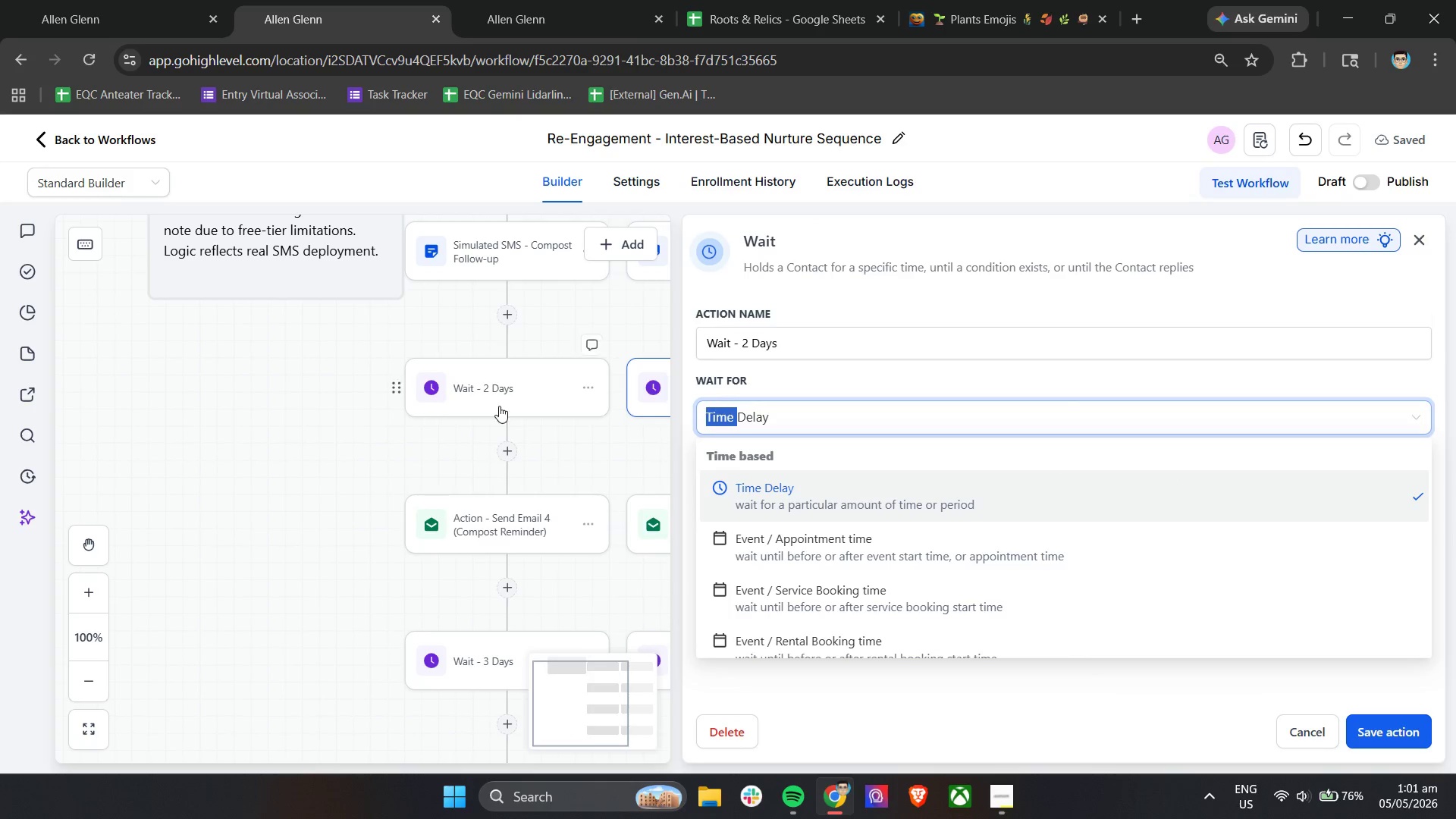 
left_click([232, 404])
 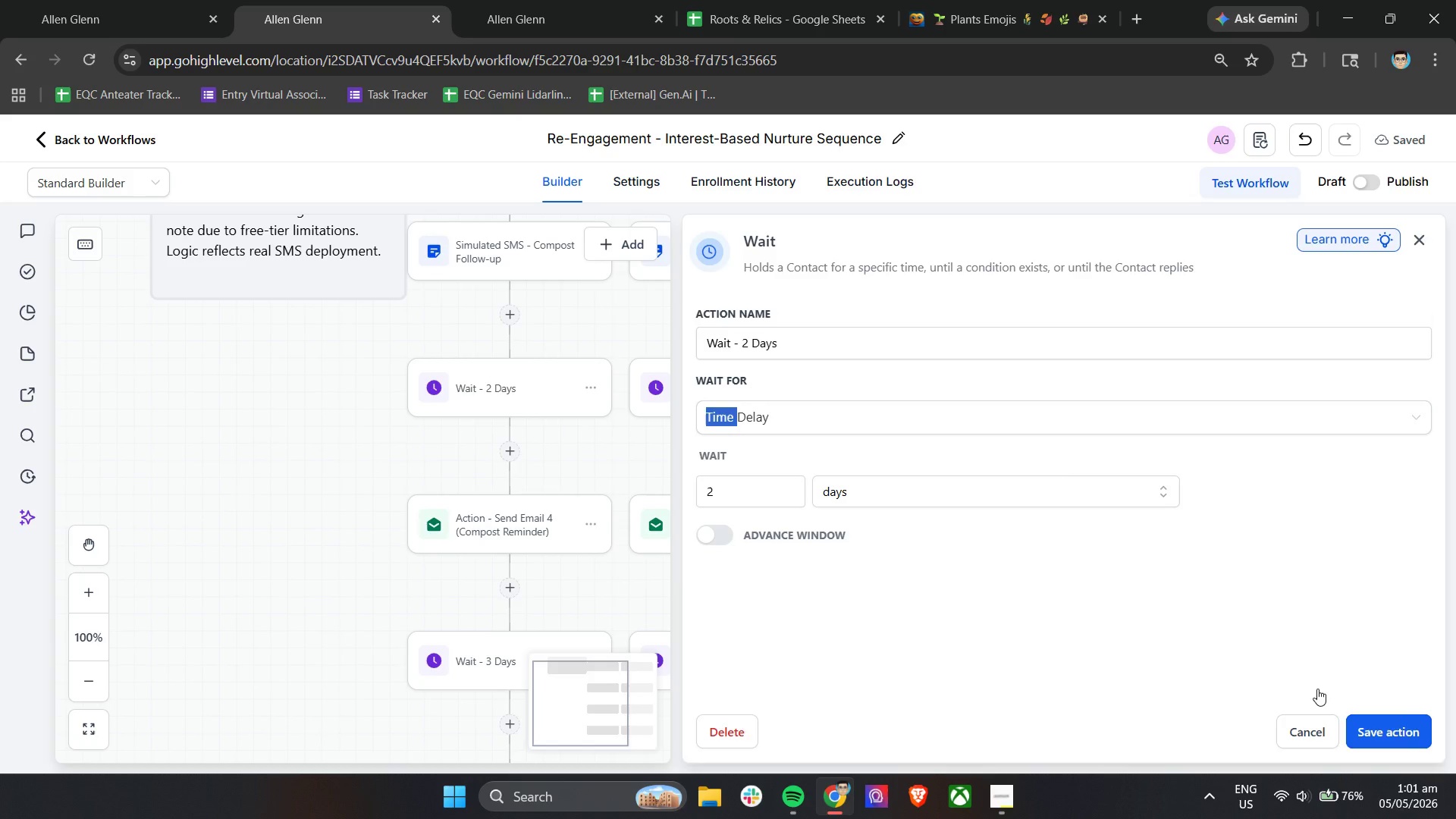 
scroll: coordinate [882, 549], scroll_direction: down, amount: 6.0
 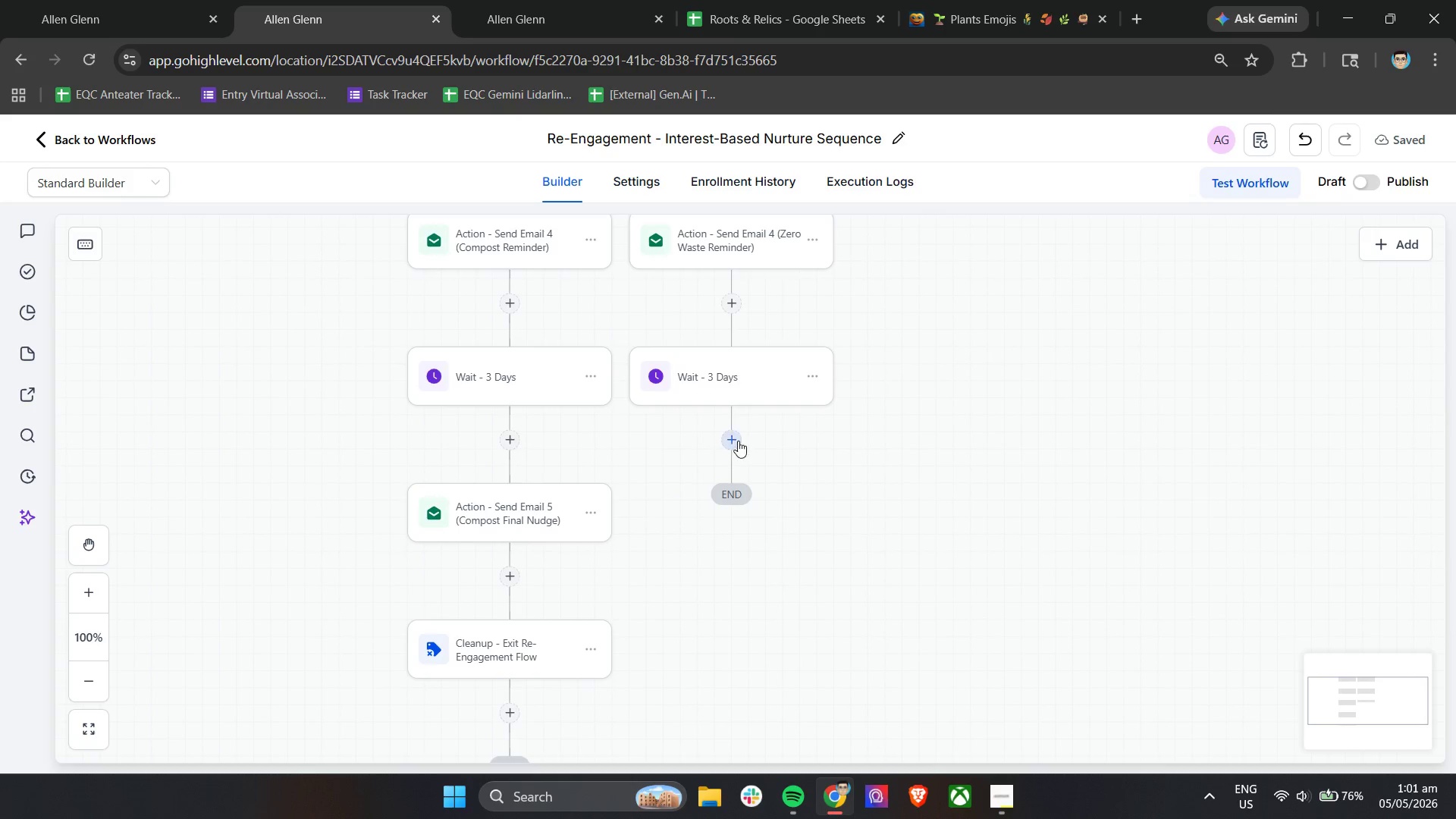 
left_click([730, 440])
 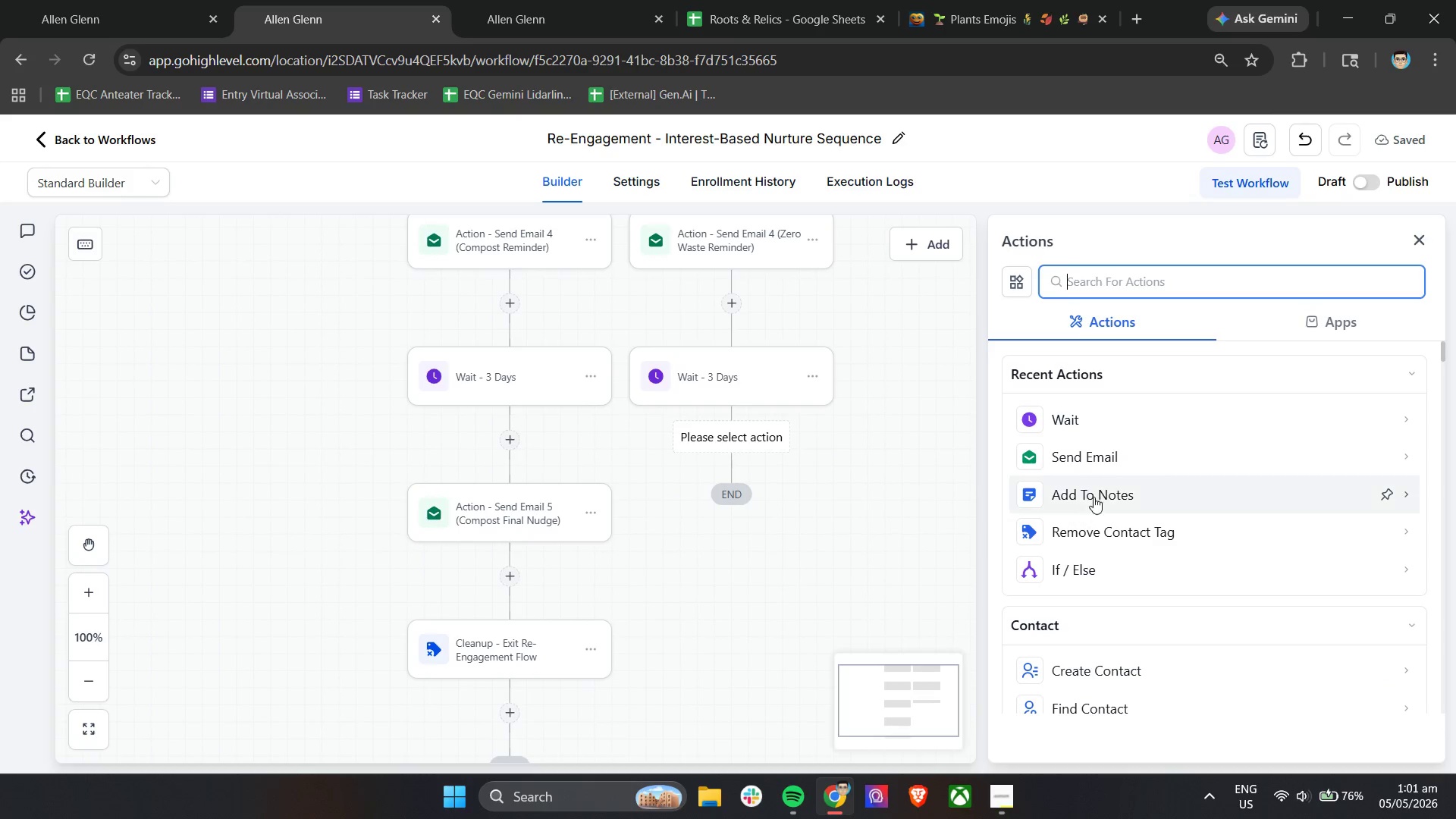 
left_click([1106, 456])
 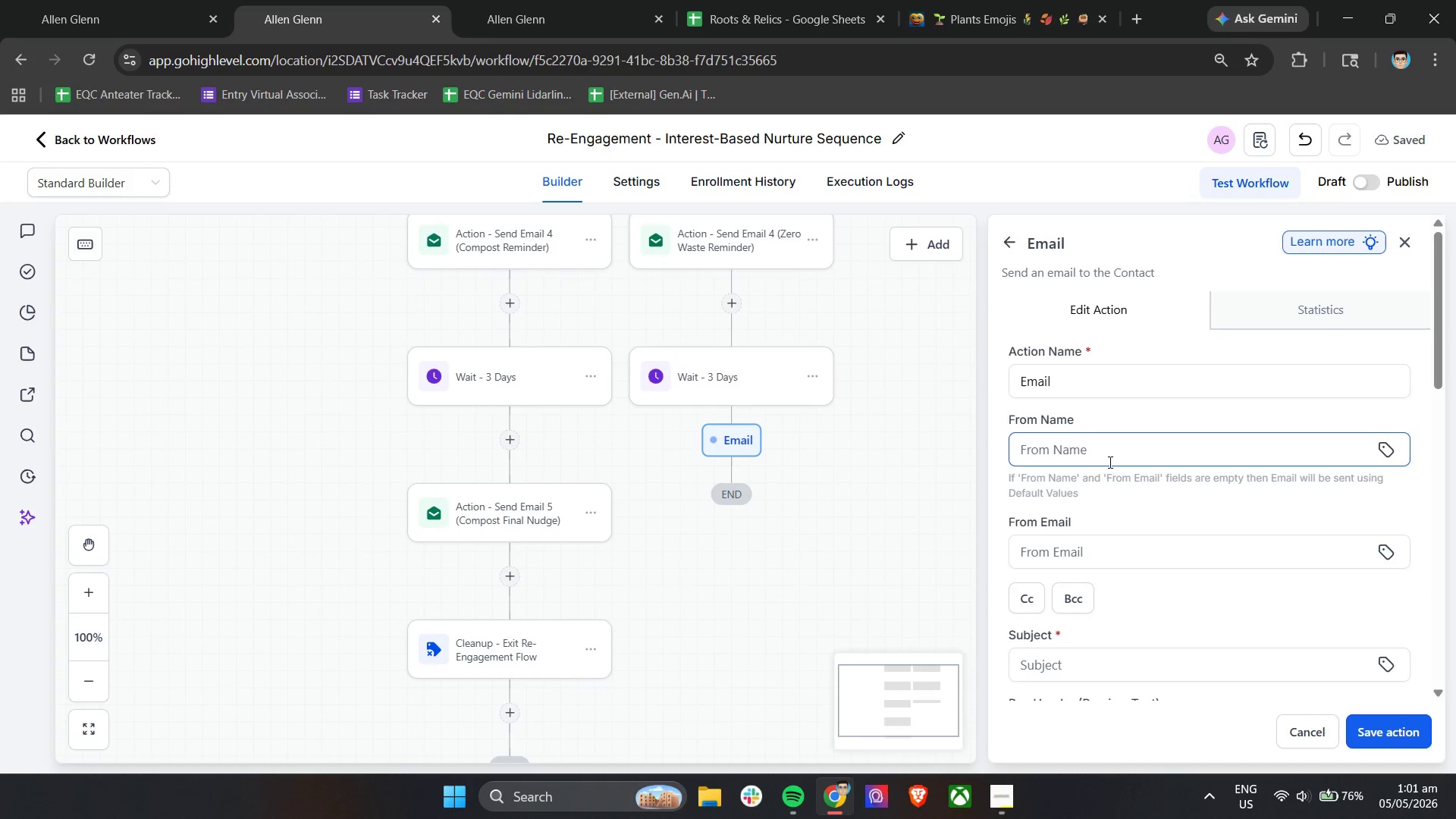 
wait(6.64)
 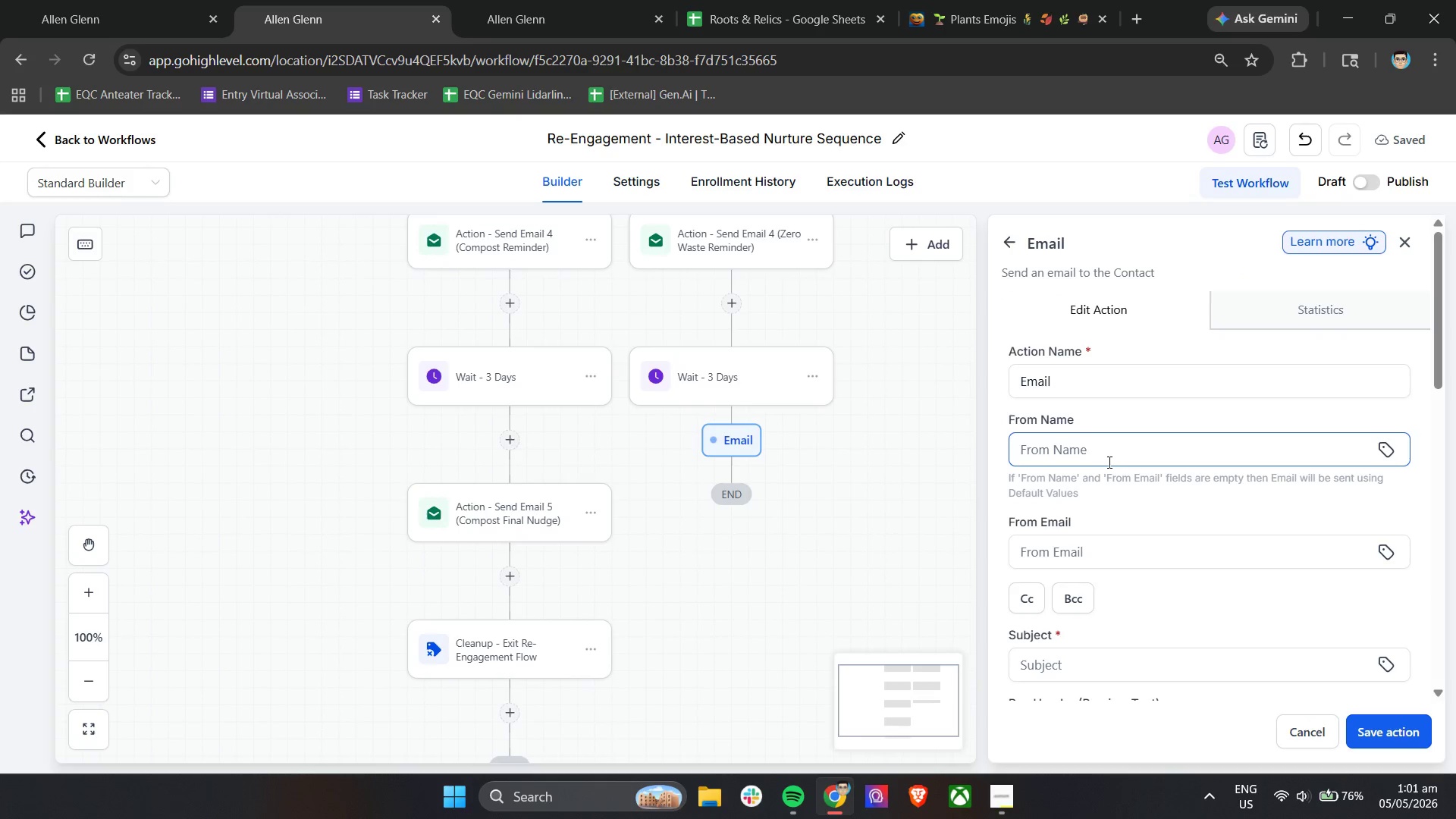 
double_click([1111, 384])
 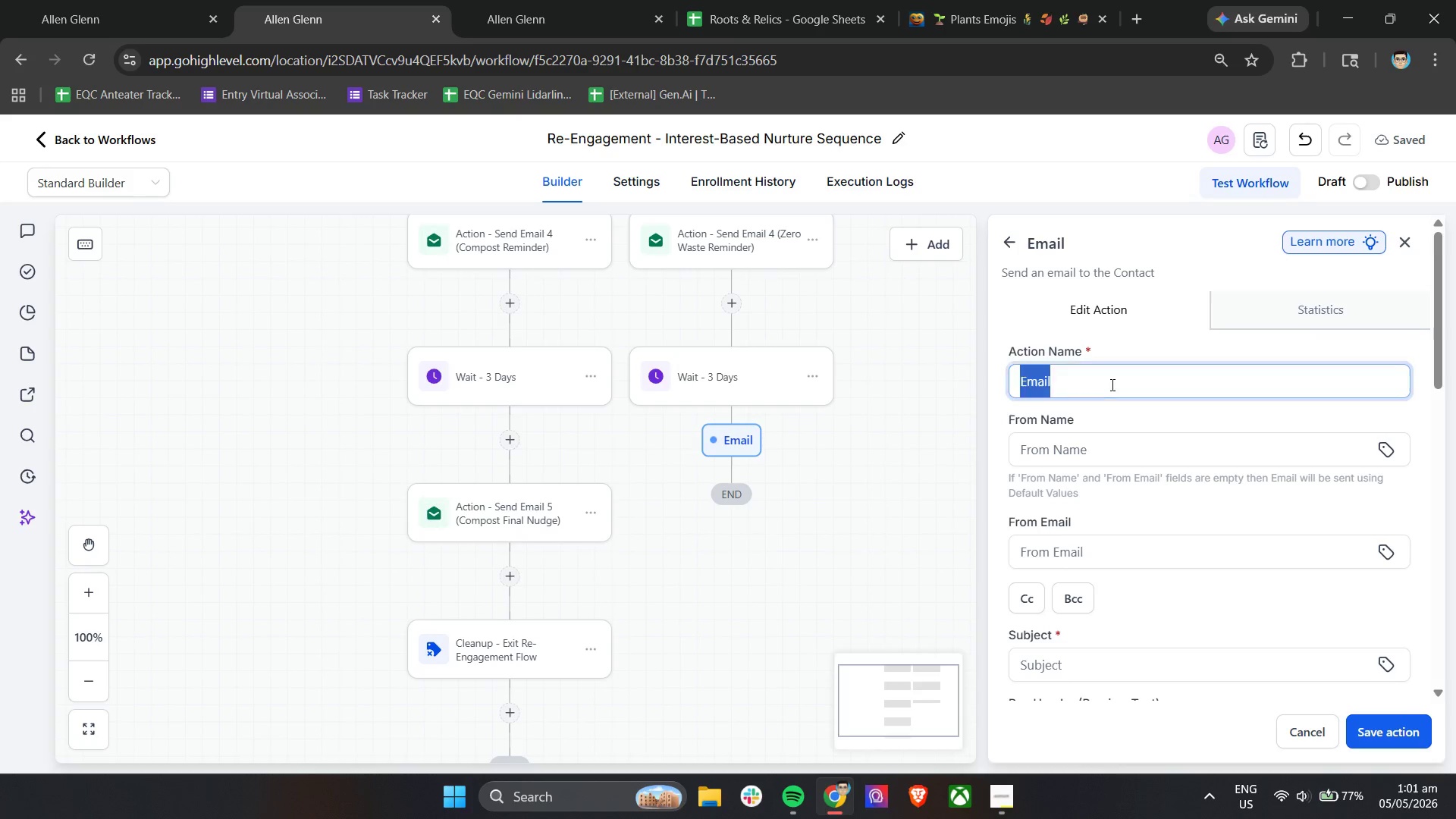 
key(Shift+ShiftLeft)
 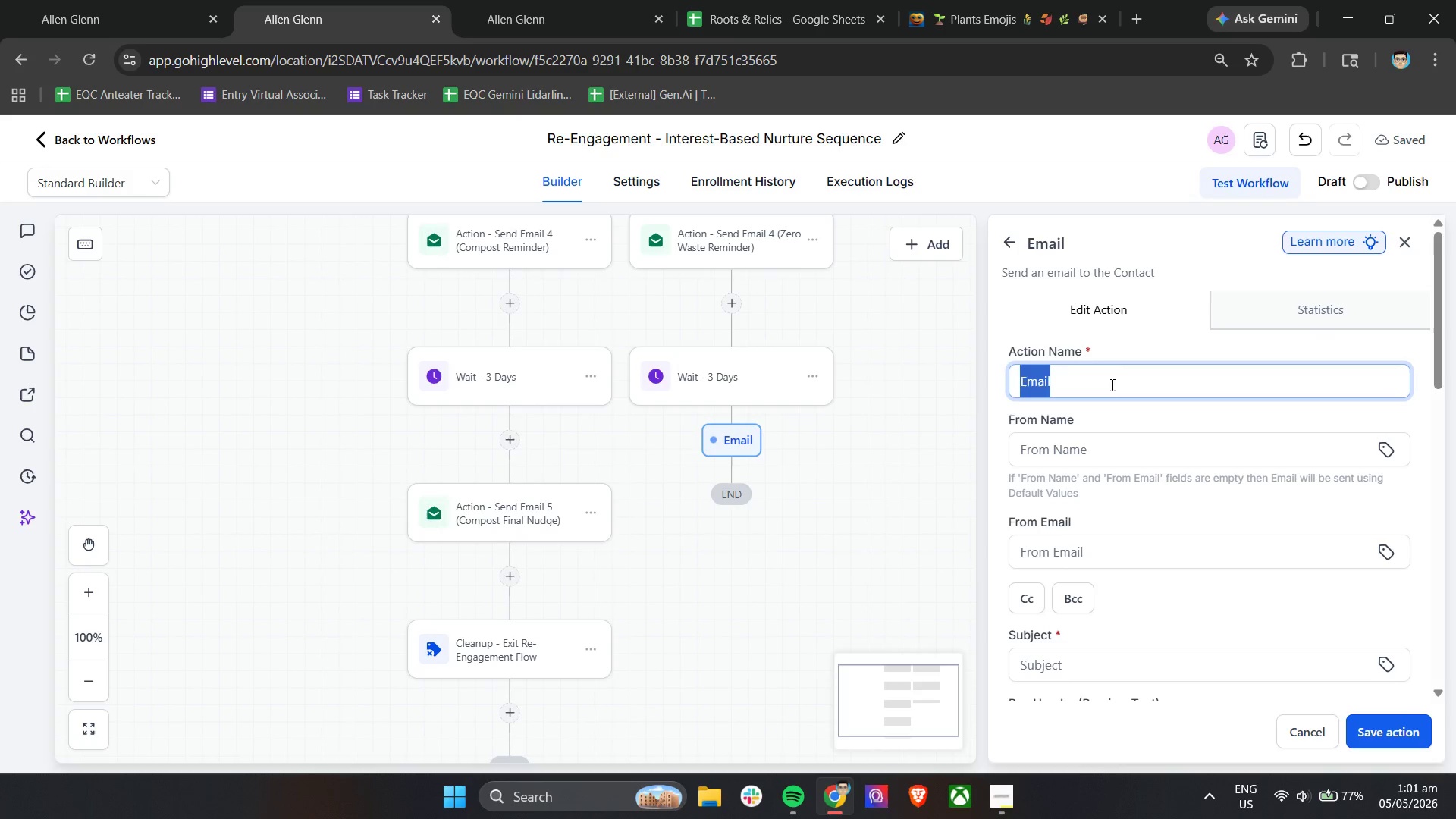 
triple_click([1111, 384])
 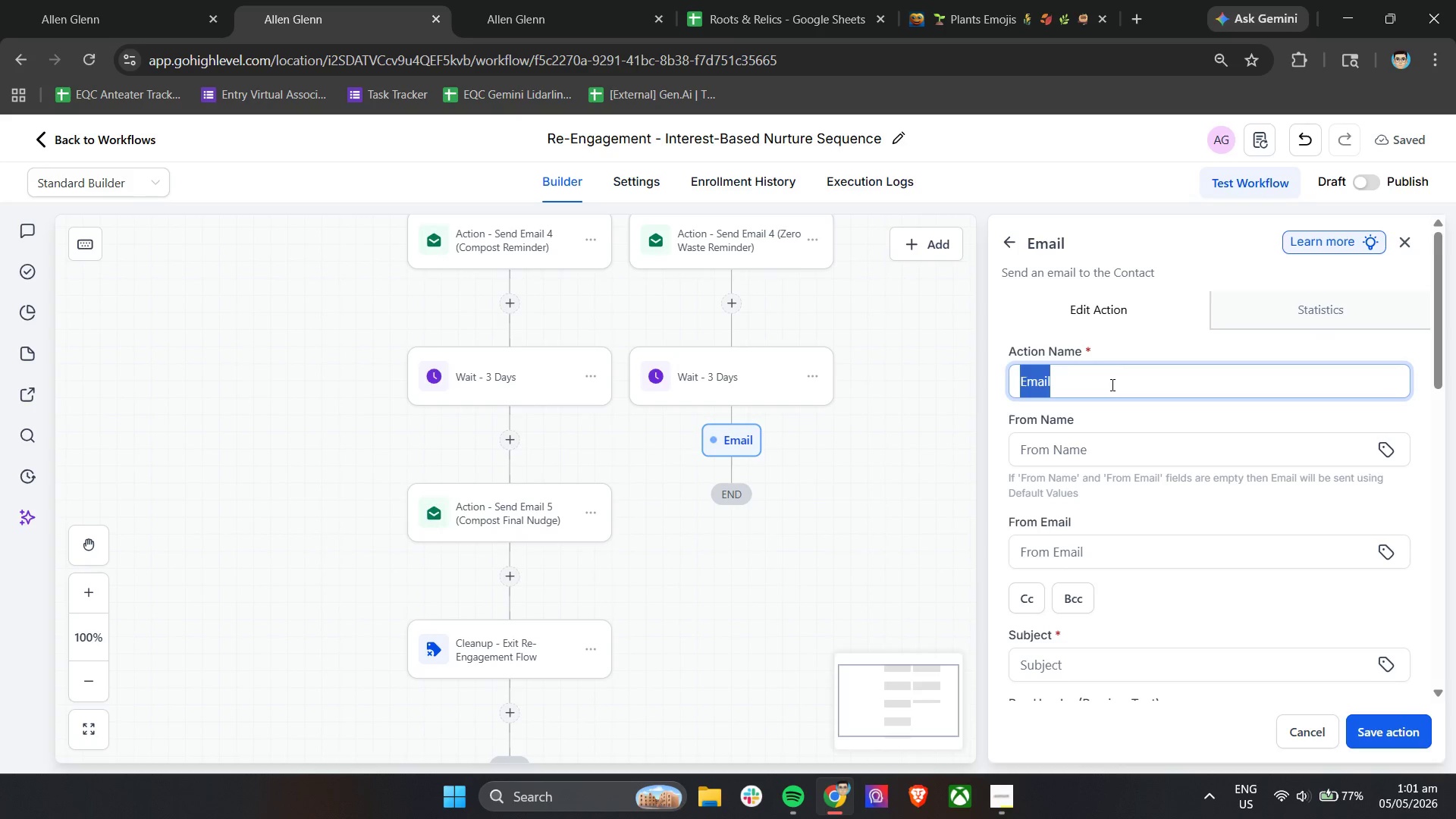 
type(Action - Send Email 5)
 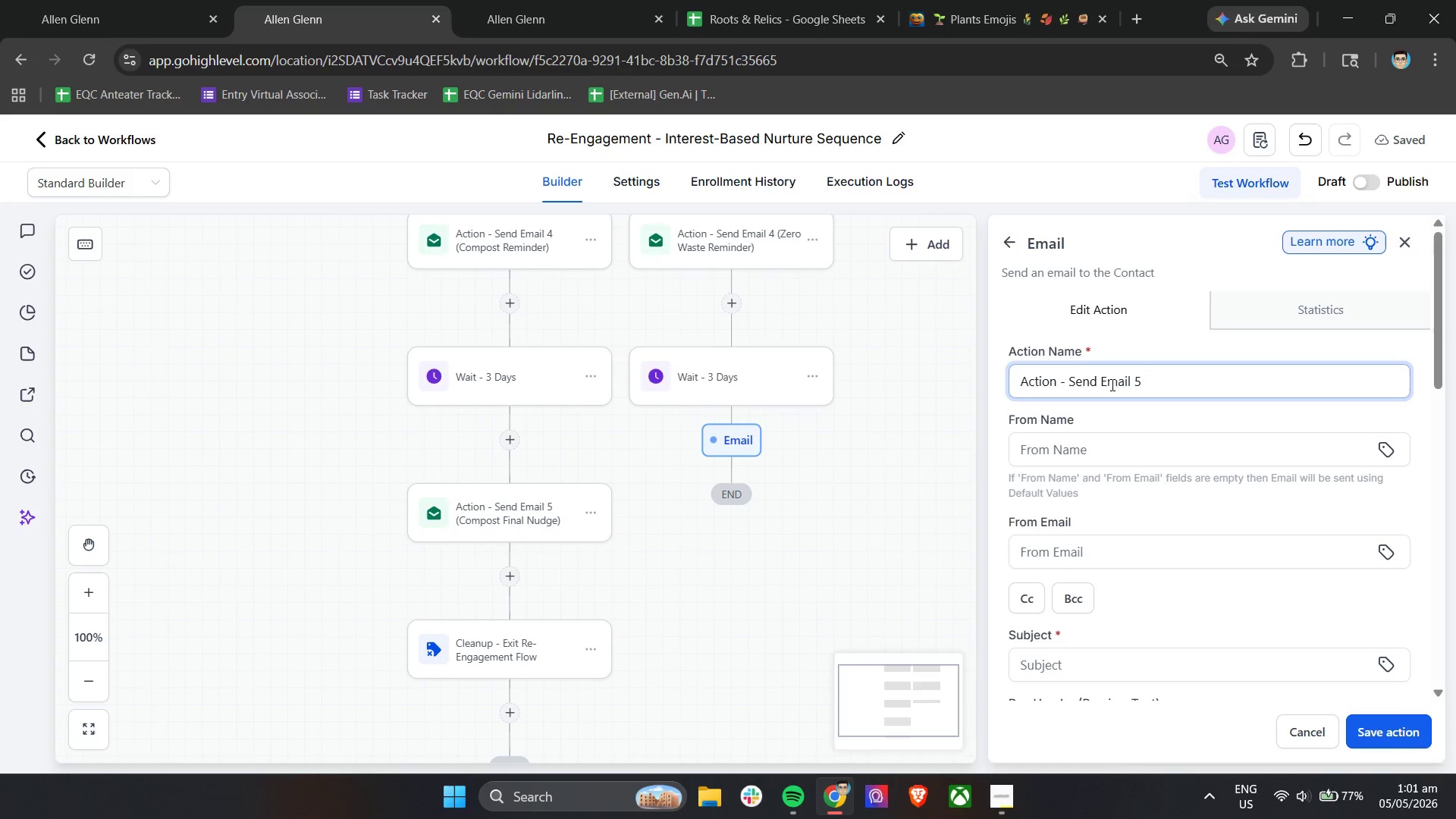 
type( (Zero Waste Final Nudge))
 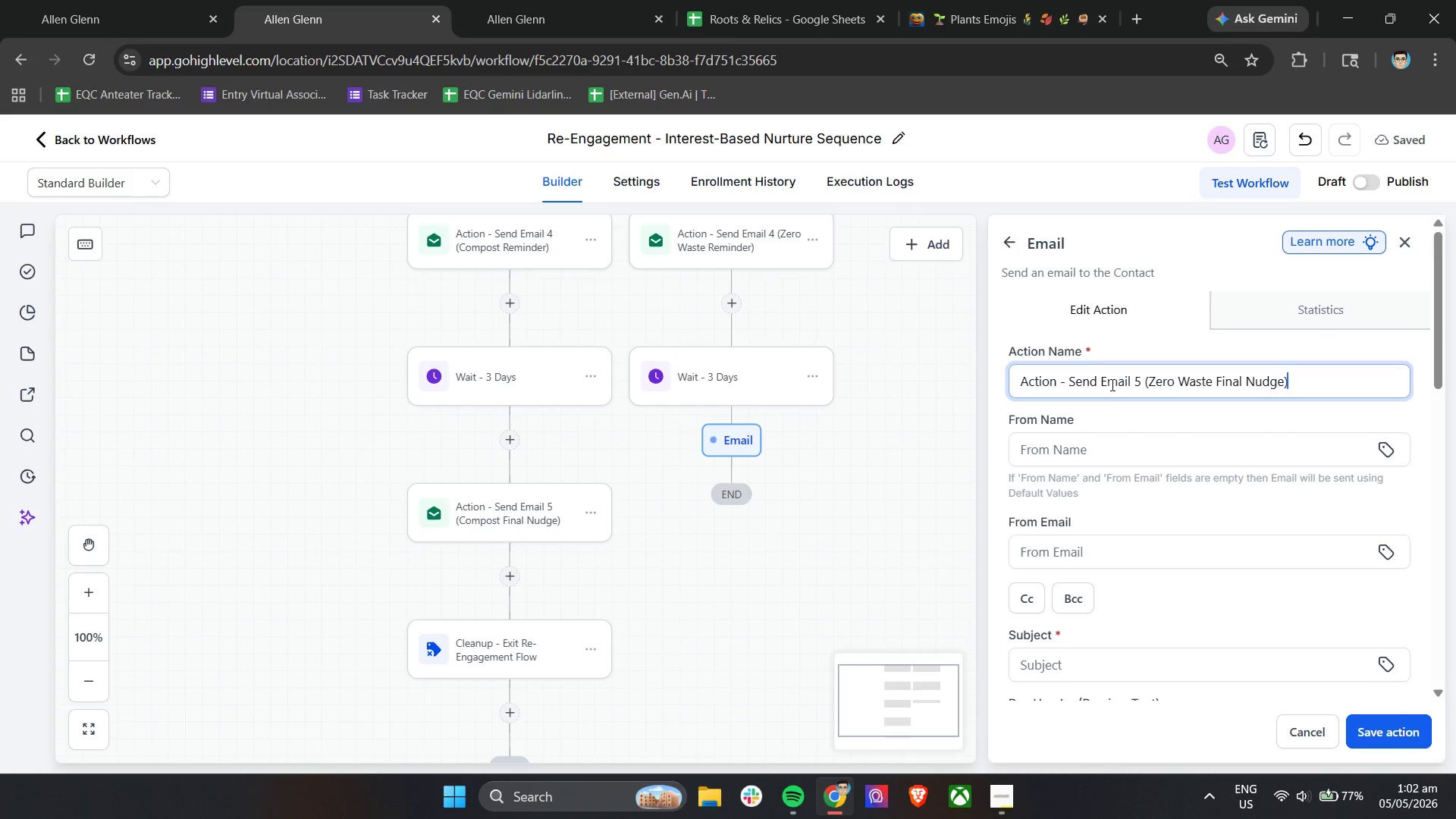 
double_click([1100, 442])
 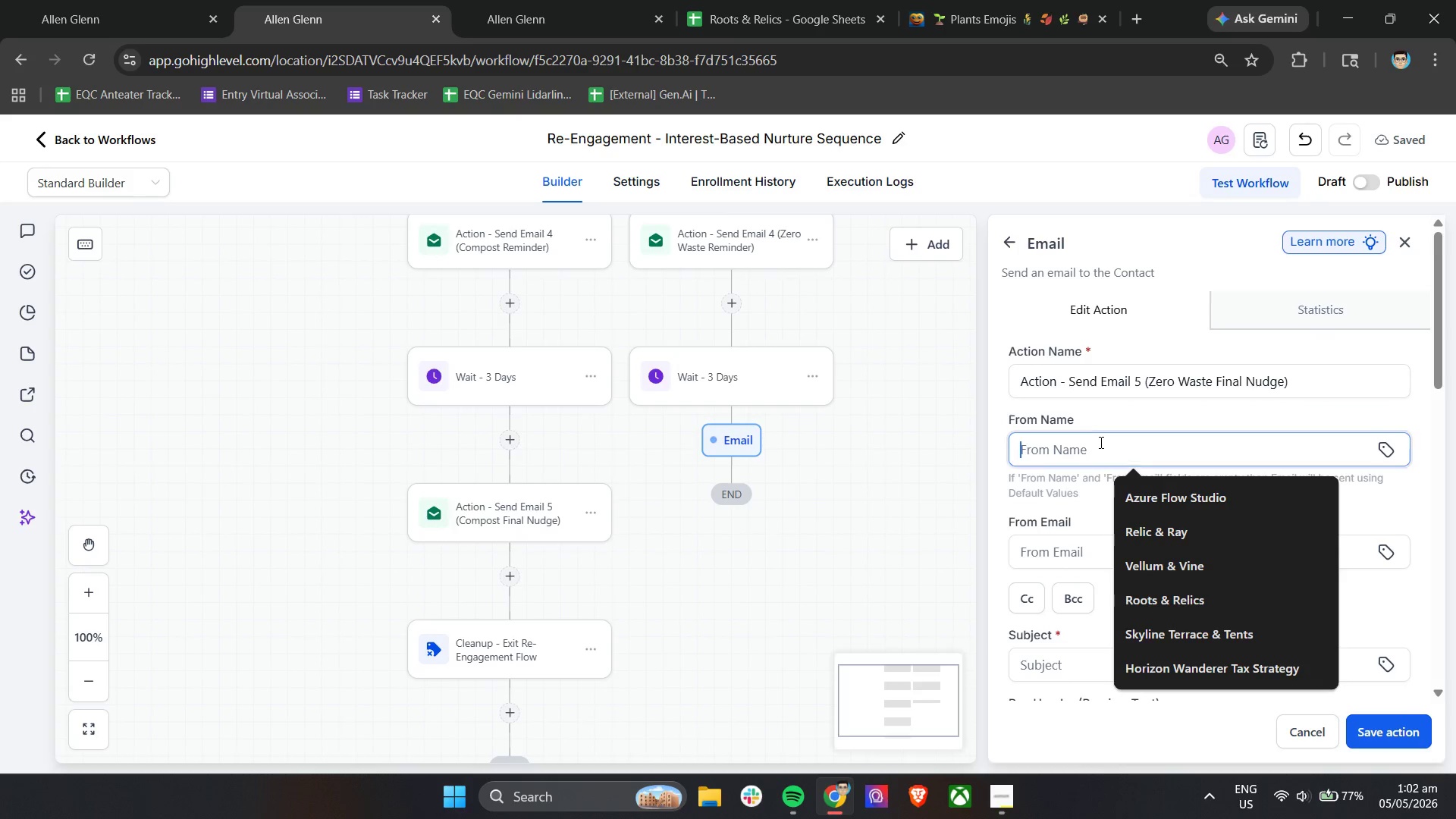 
key(R)
 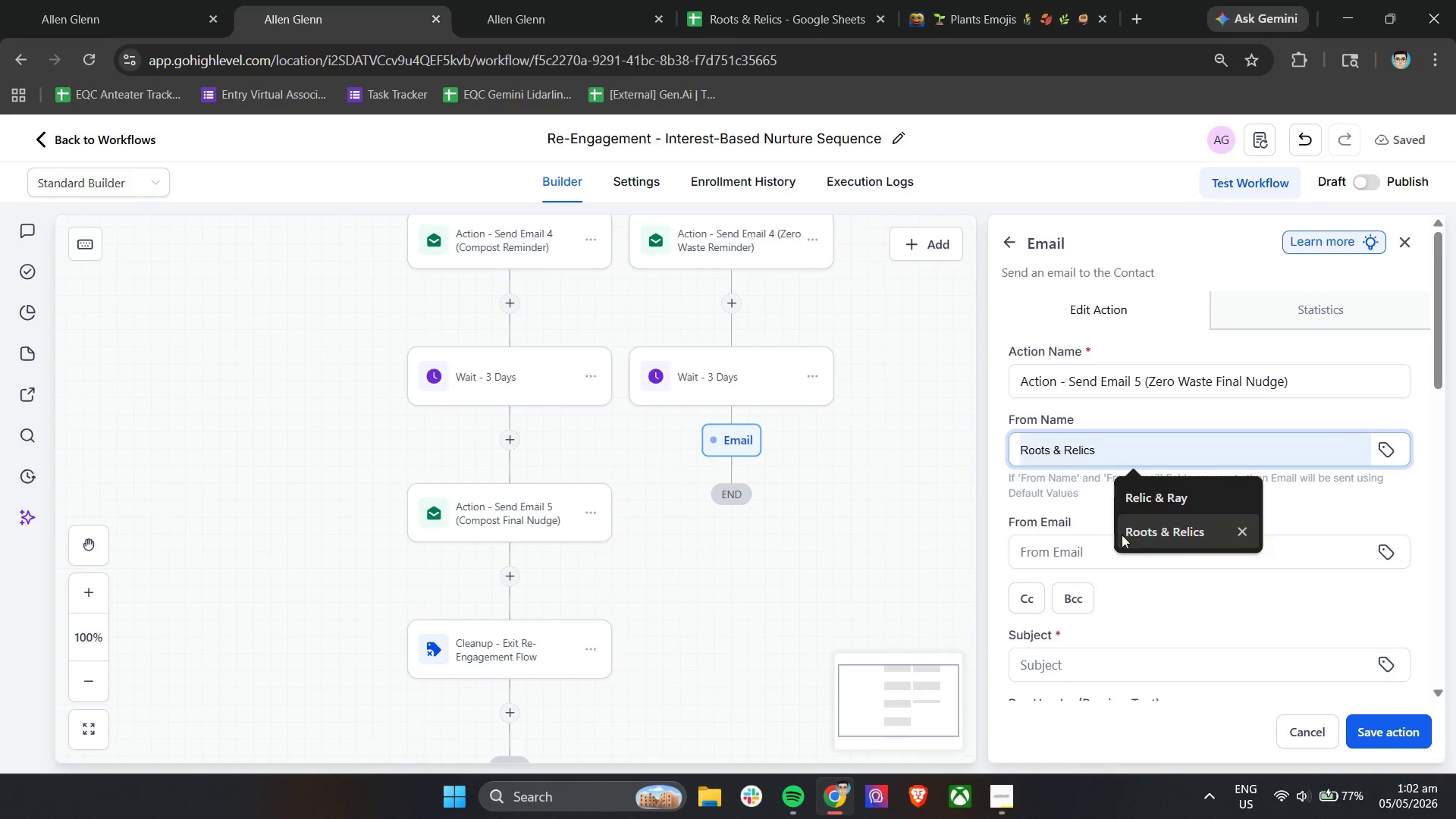 
double_click([1068, 558])
 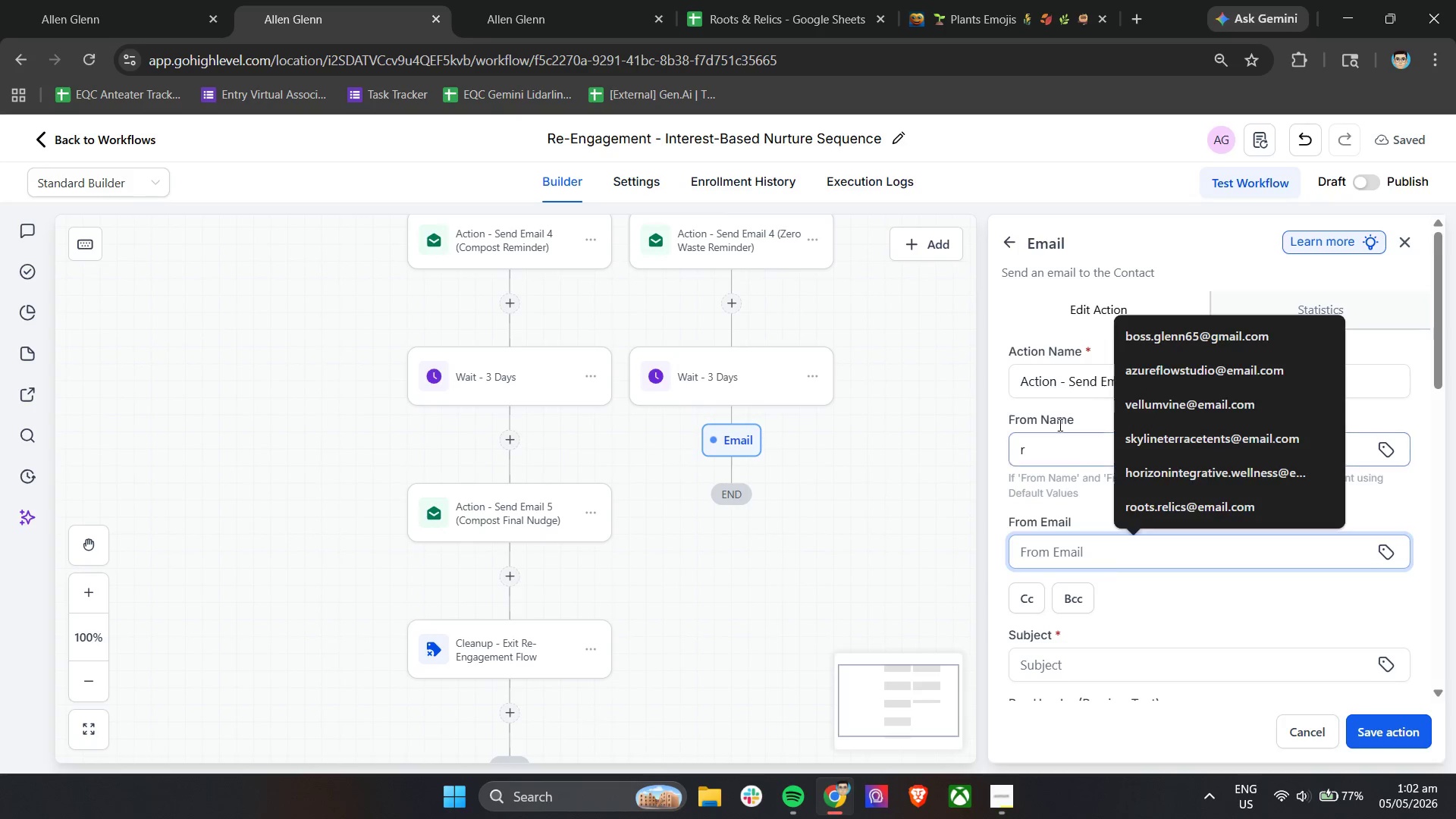 
double_click([1058, 447])
 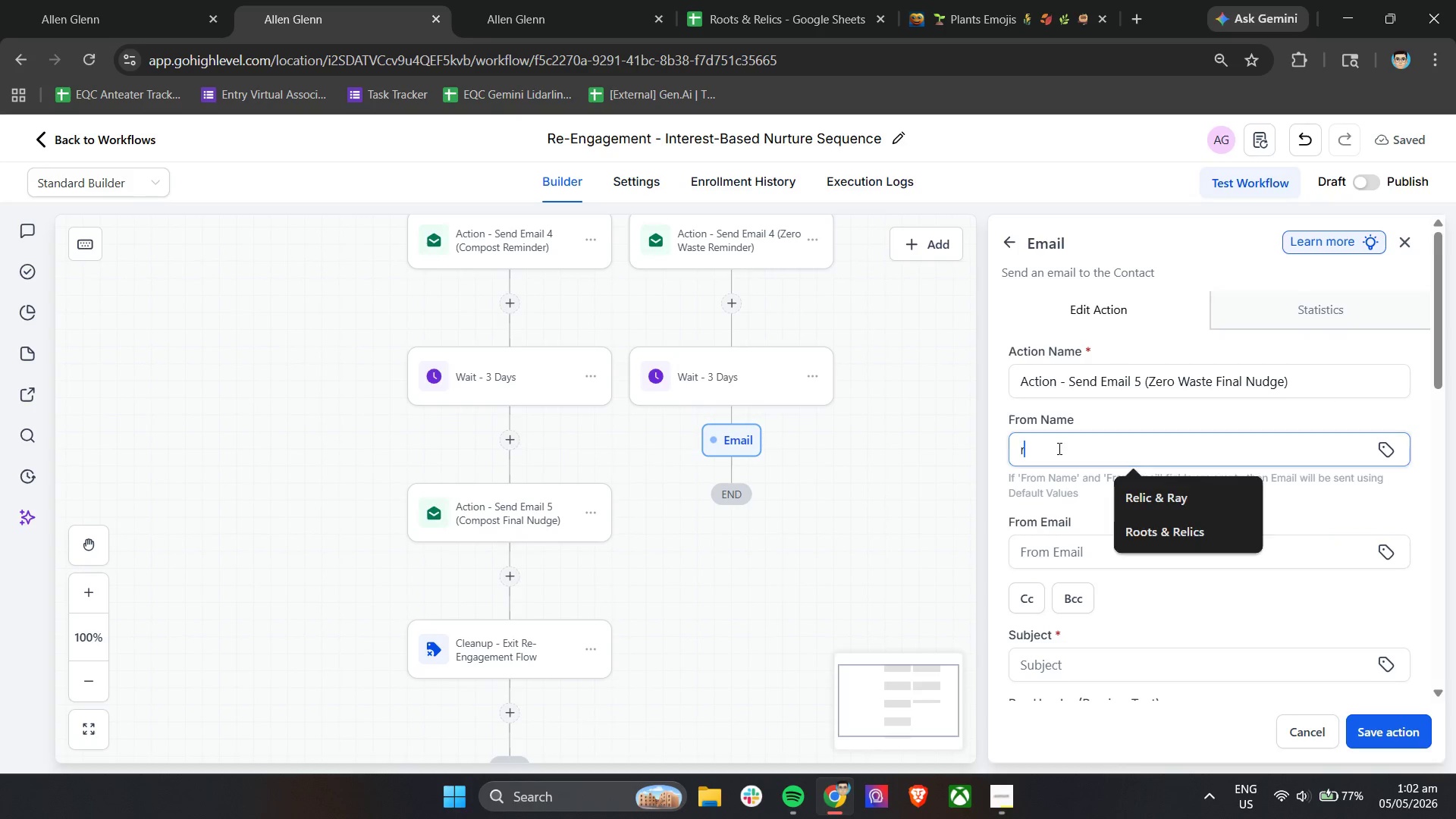 
key(R)
 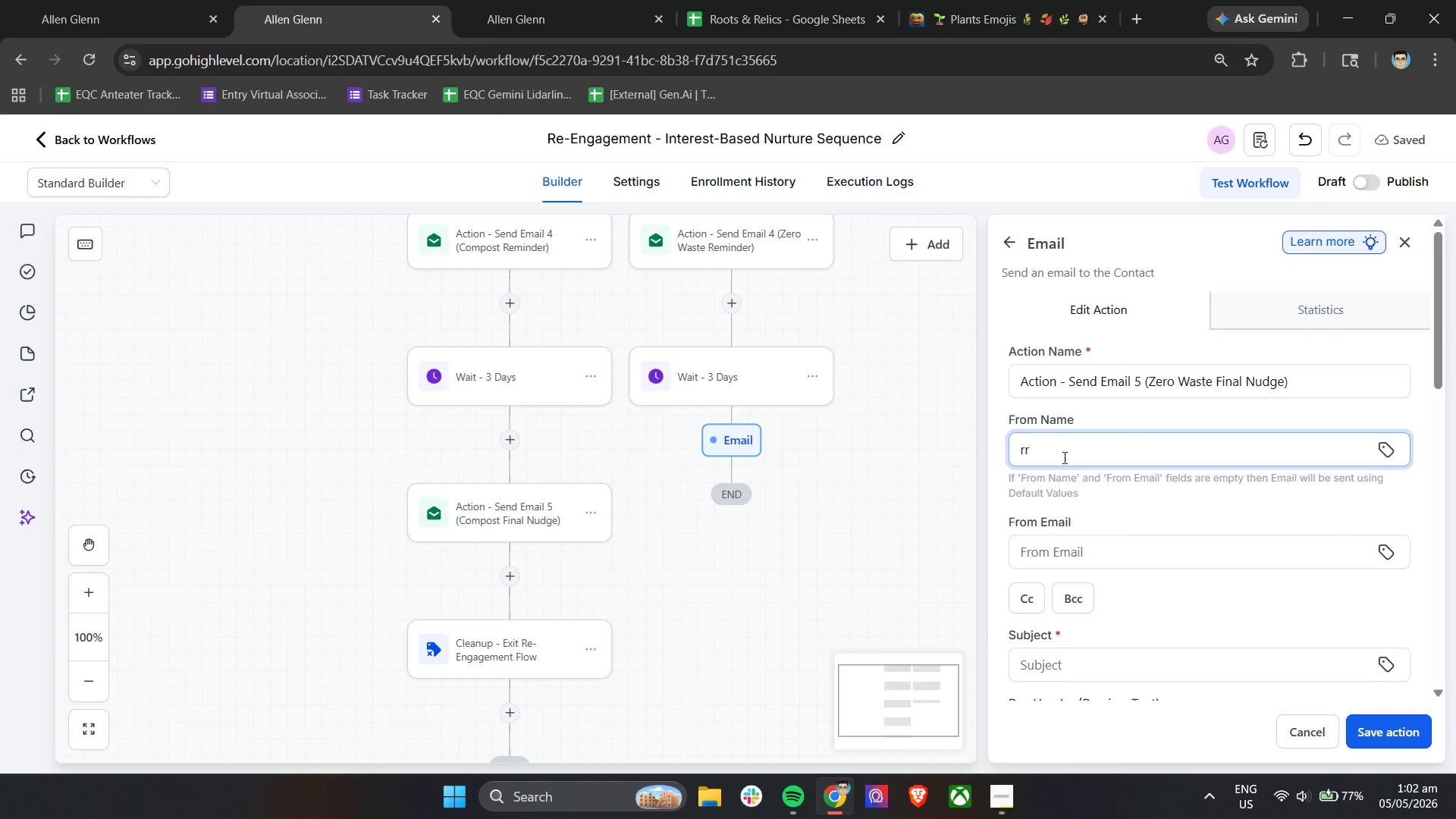 
double_click([1060, 453])
 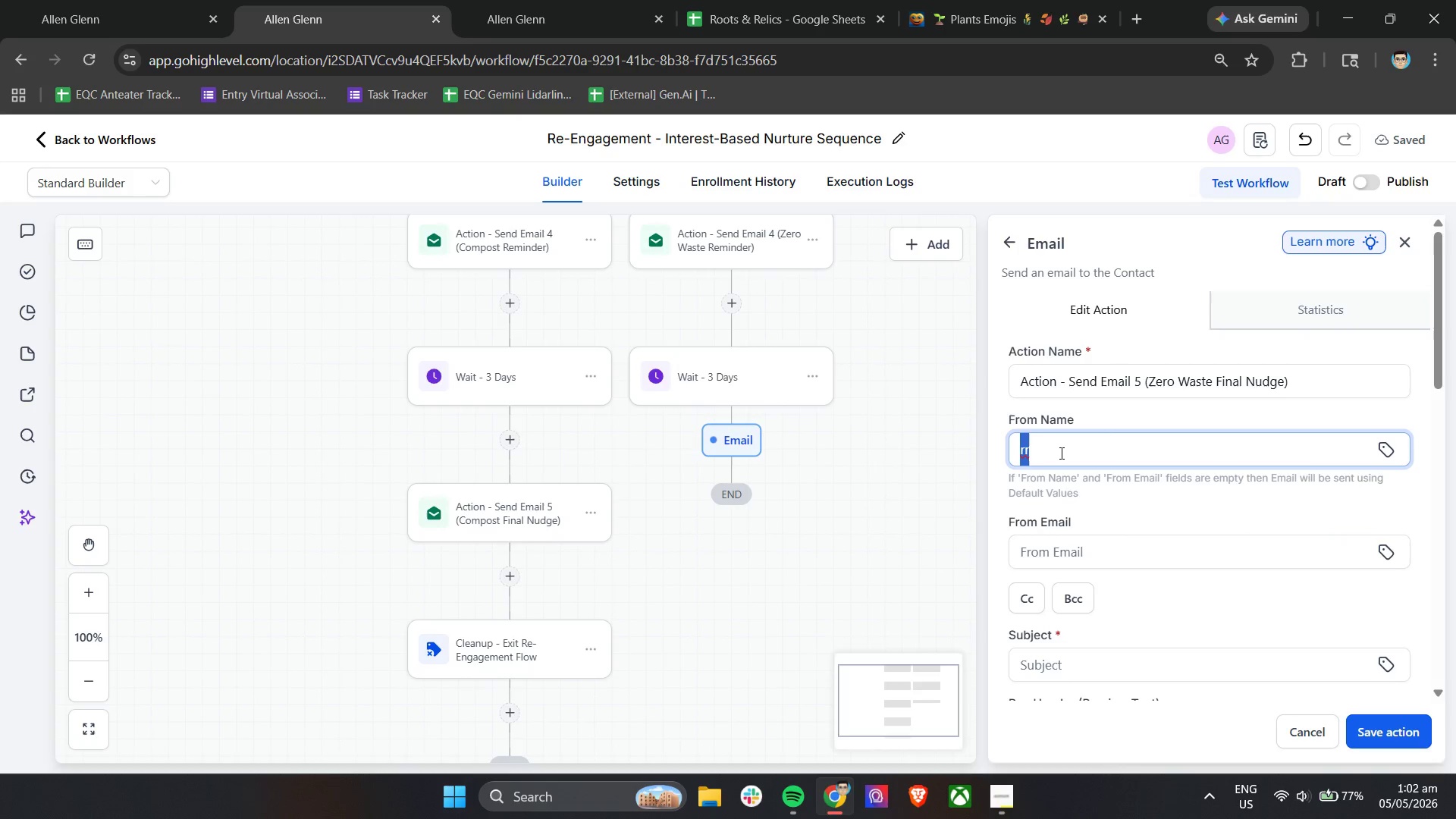 
triple_click([1060, 453])
 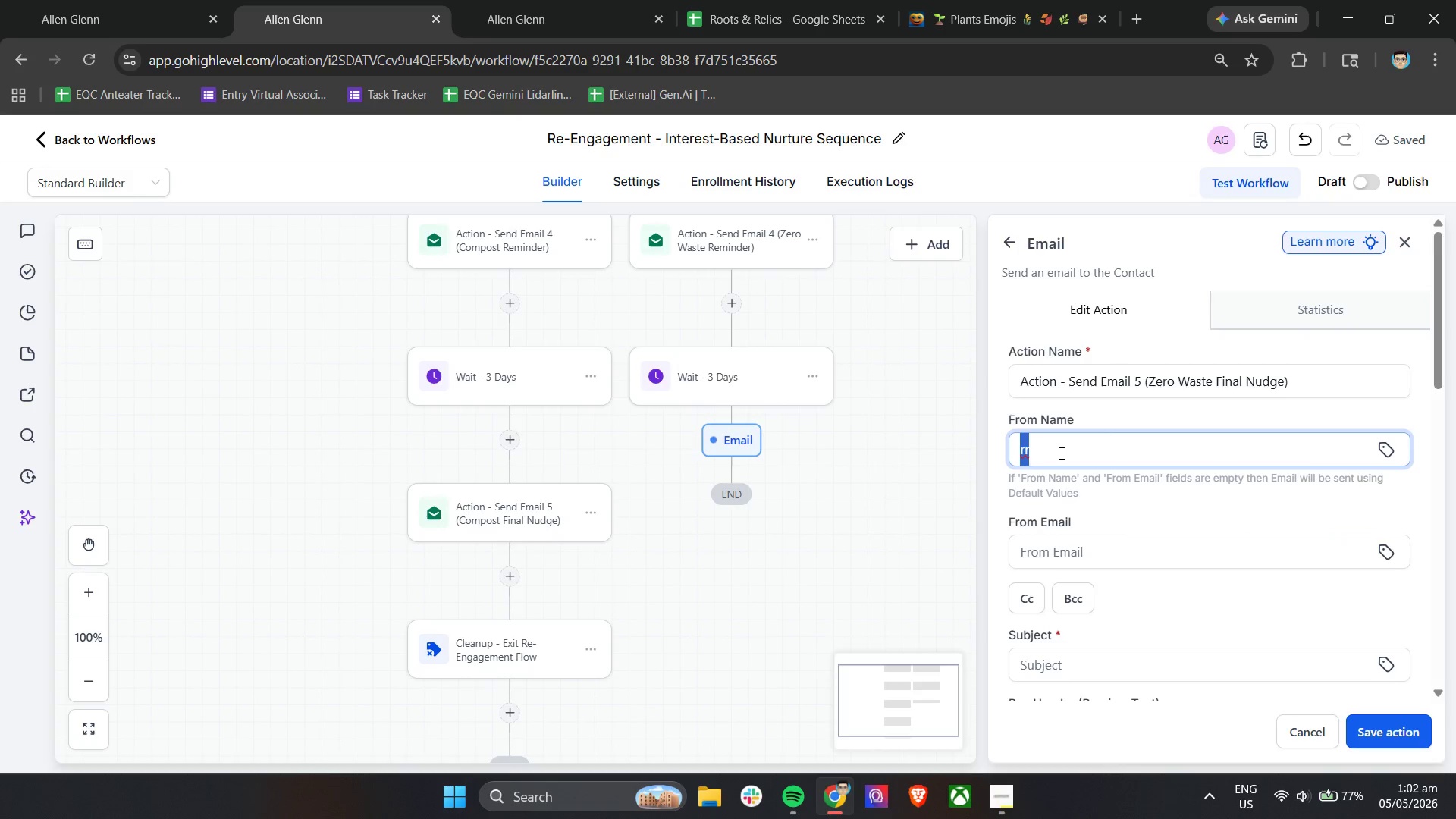 
key(R)
 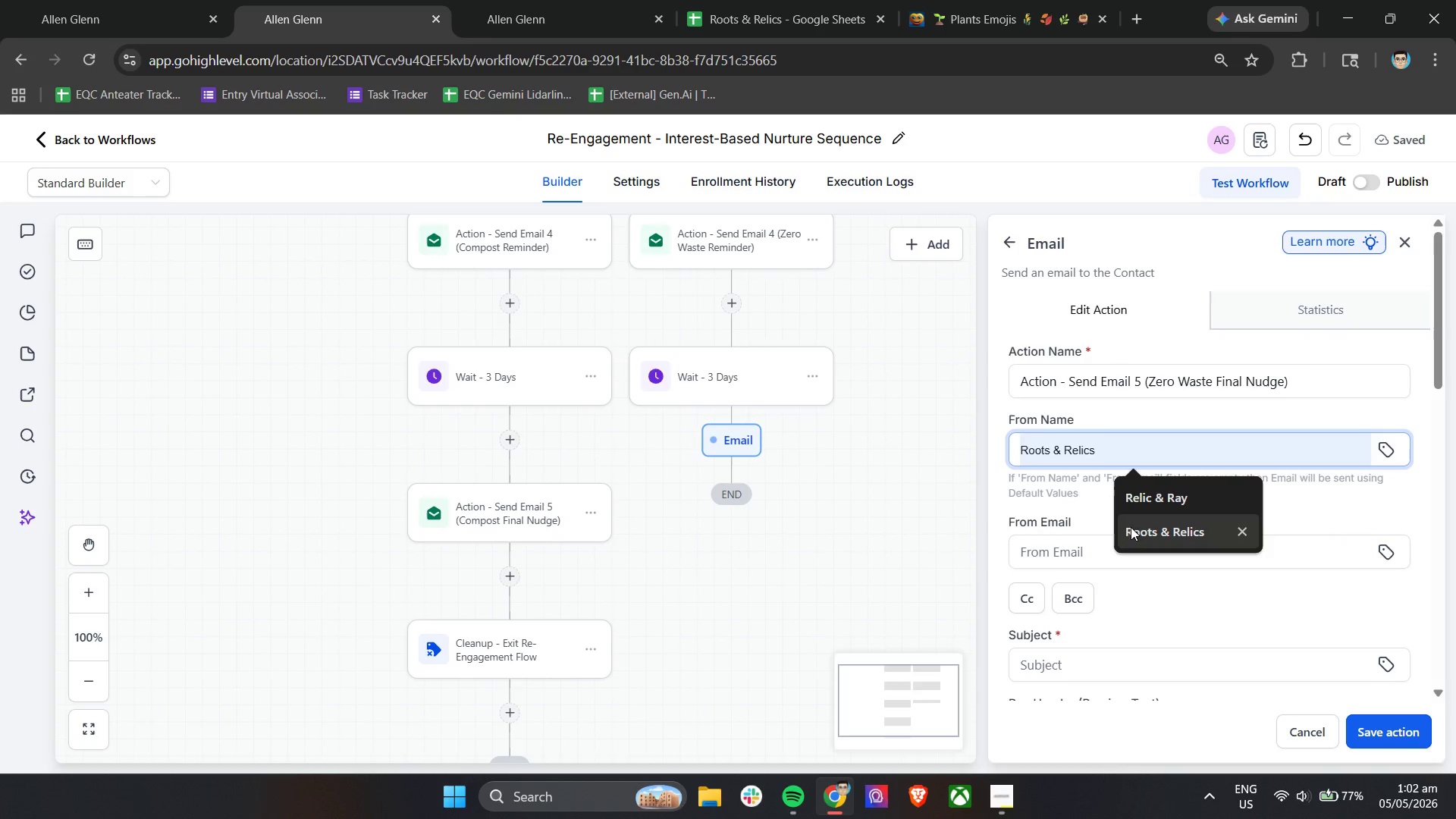 
double_click([1131, 528])
 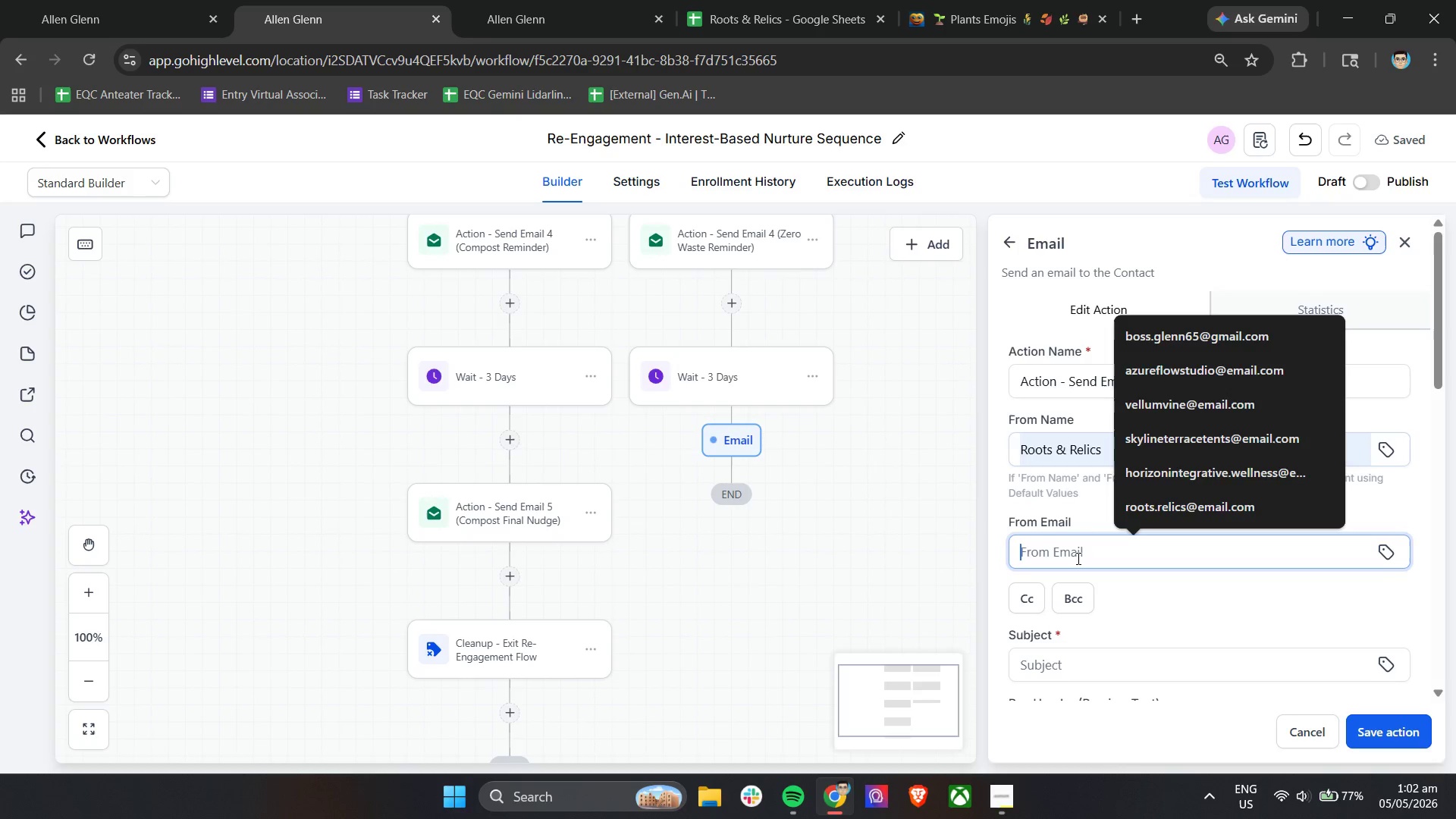 
key(R)
 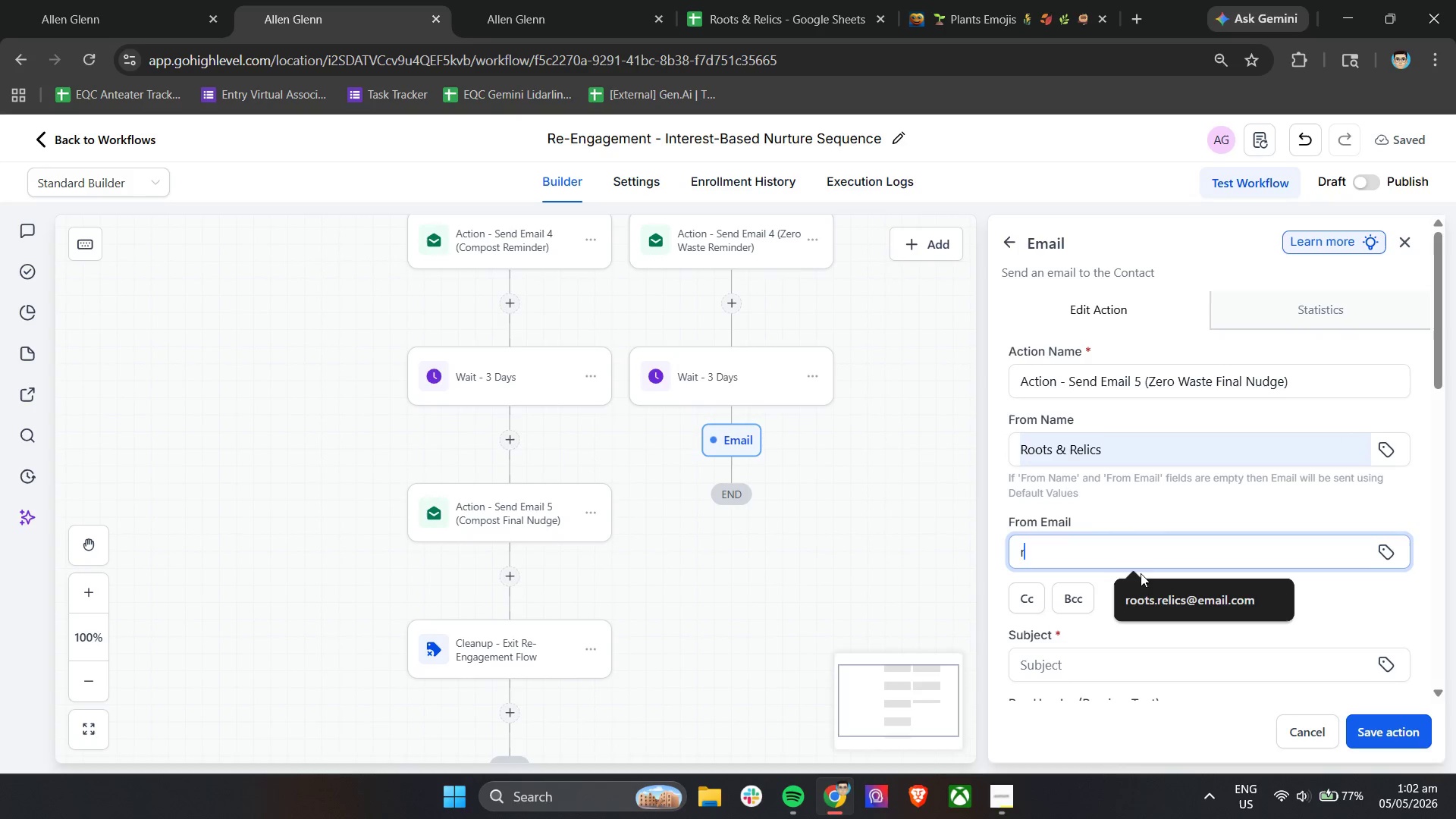 
left_click([1153, 596])
 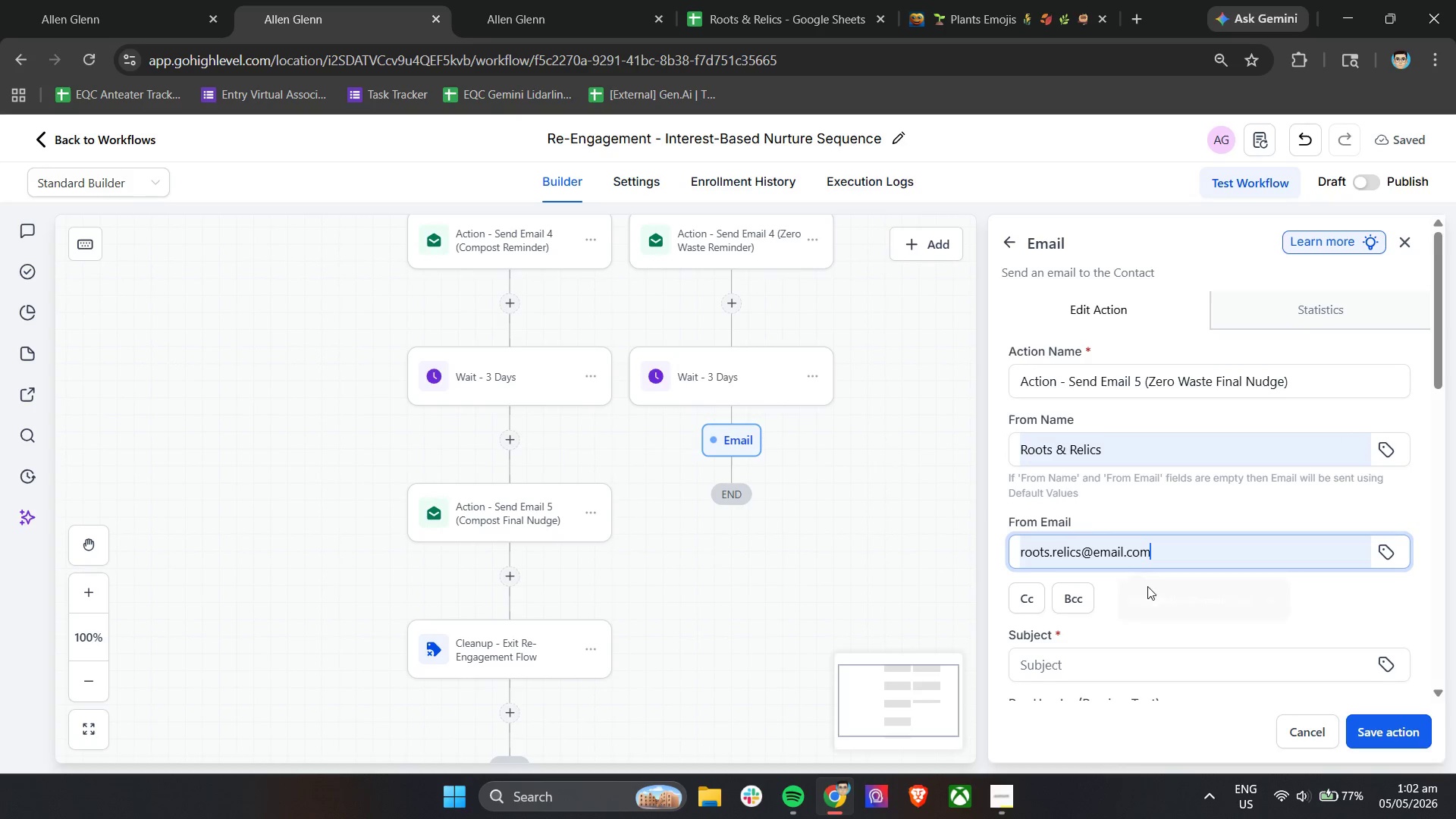 
scroll: coordinate [1147, 584], scroll_direction: down, amount: 3.0
 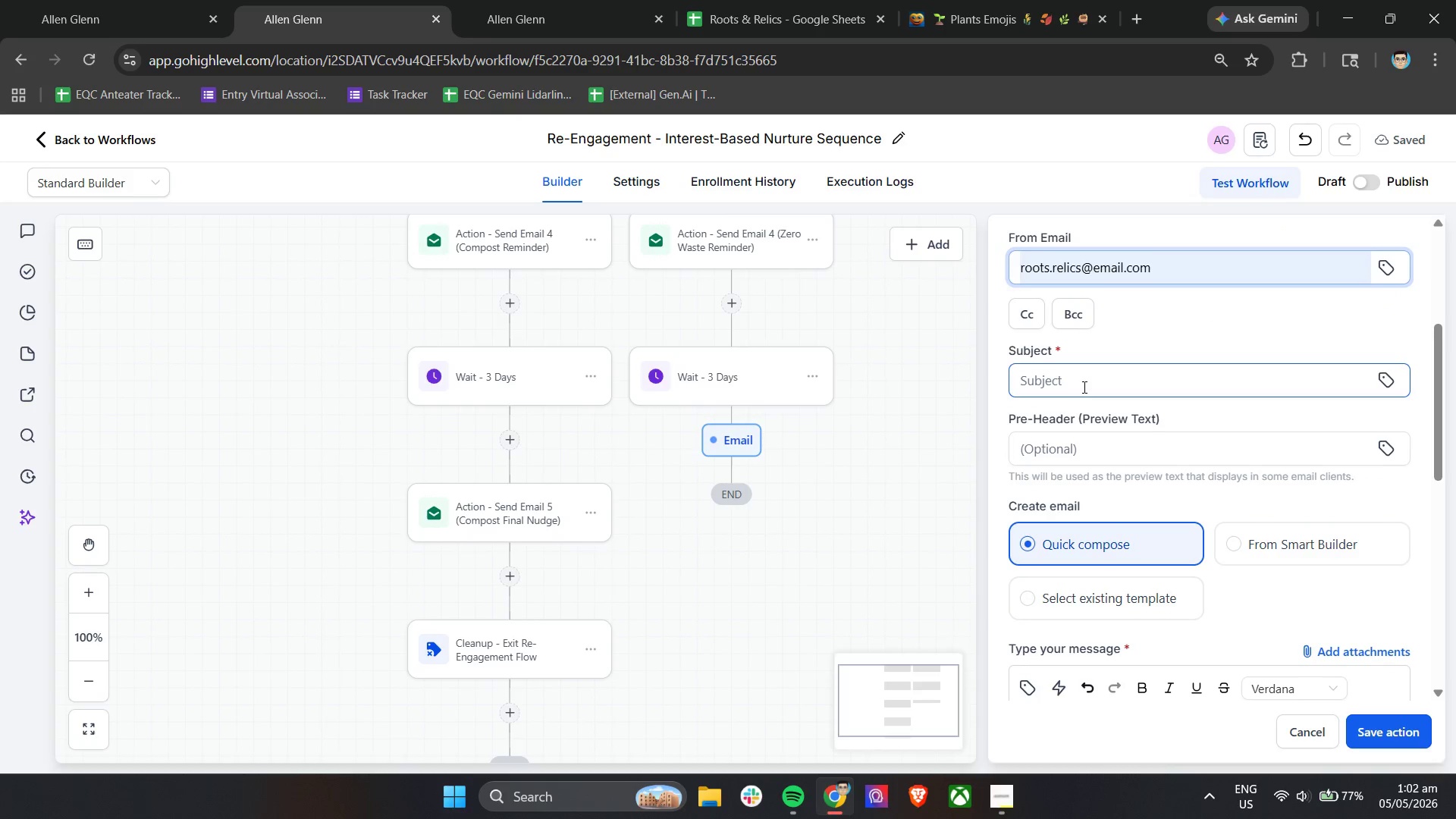 
left_click([1083, 387])
 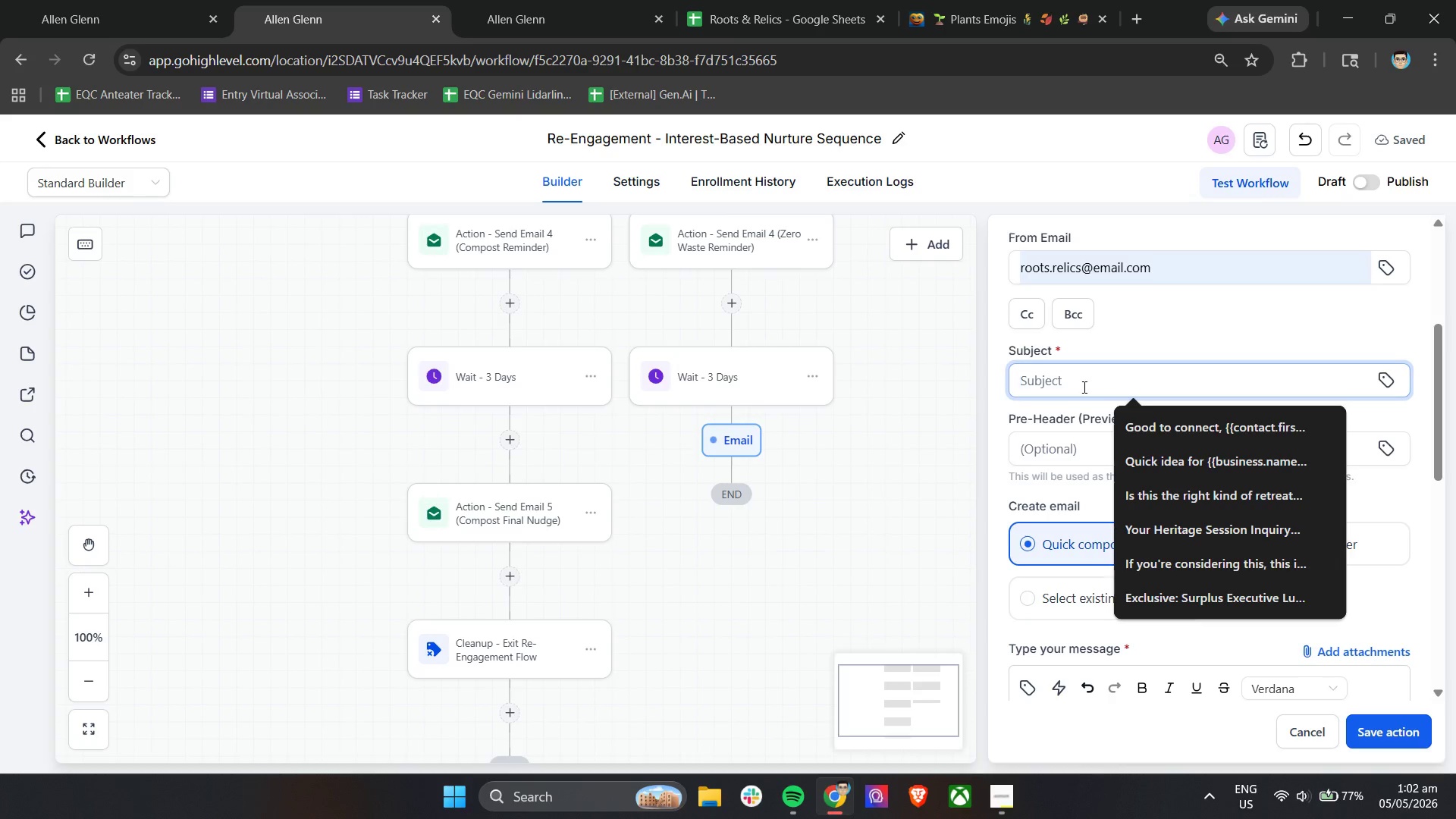 
type(Ready to reduce your di)
key(Backspace)
type(aily waste?)
key(Tab)
key(Tab)
type(Take your first step forwar)
key(Backspace)
key(Backspace)
key(Backspace)
key(Backspace)
key(Backspace)
key(Backspace)
type(tw)
key(Backspace)
type(oward a lower-waste lifestyle)
 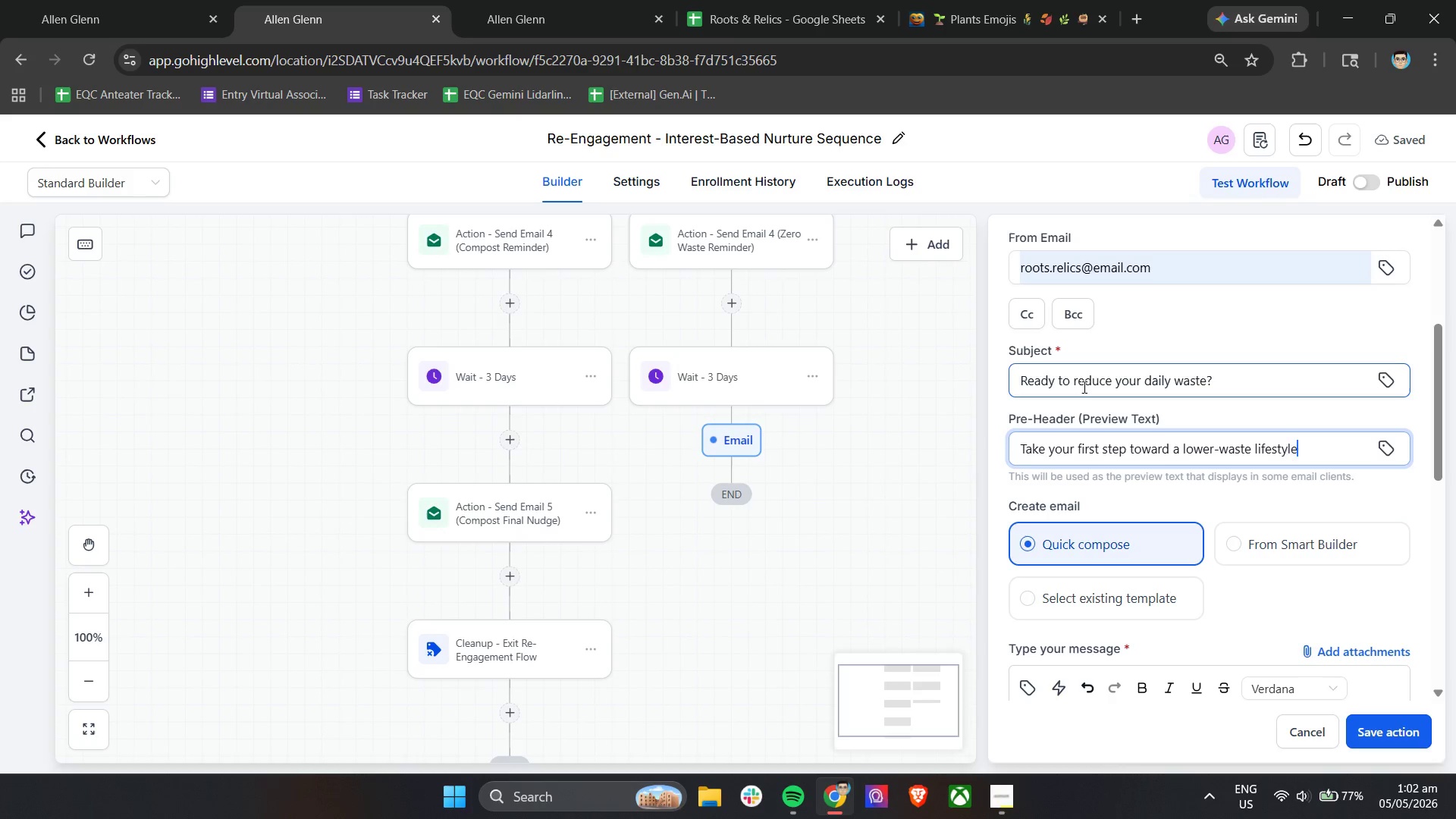 
scroll: coordinate [1183, 485], scroll_direction: down, amount: 3.0
 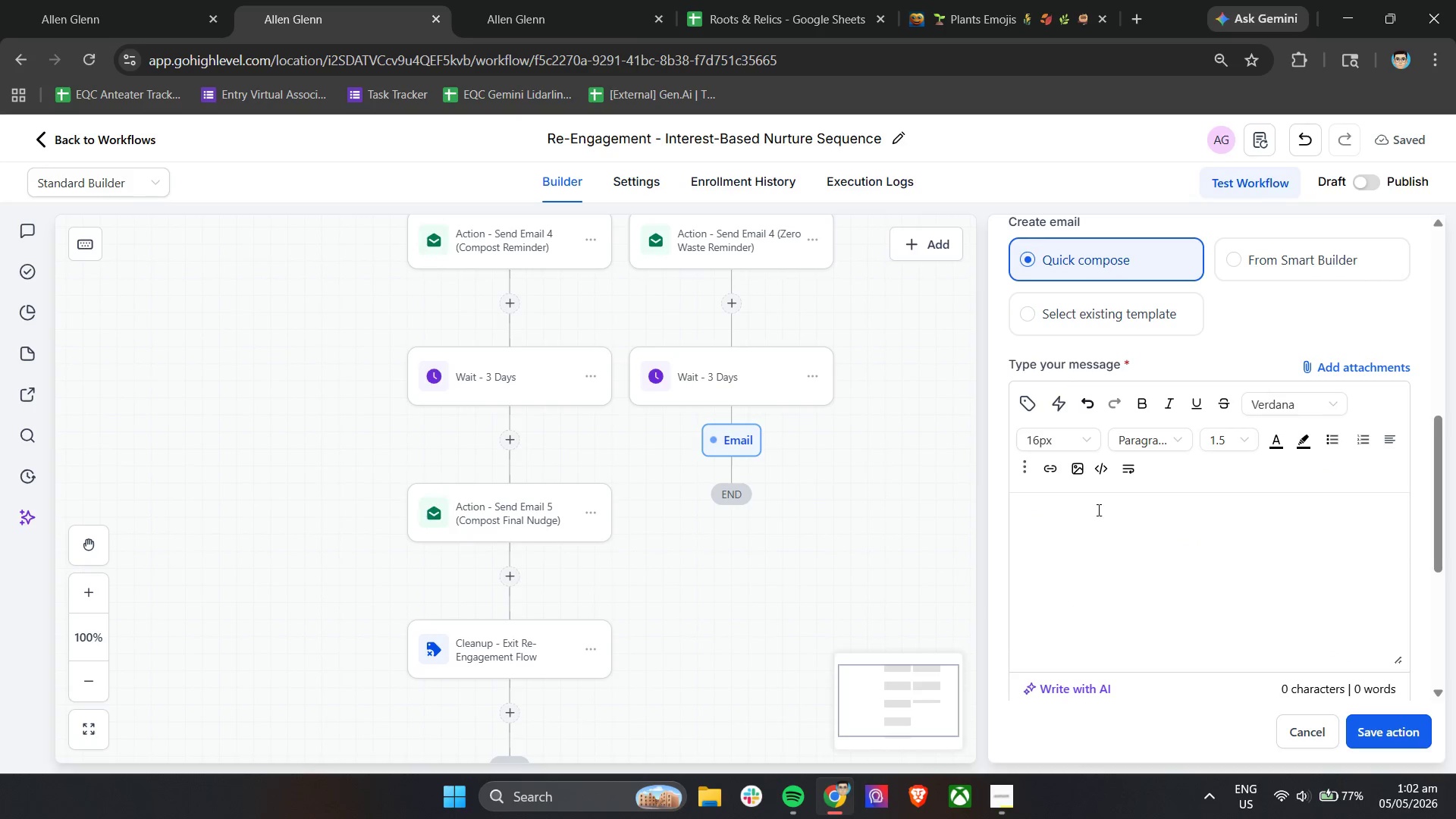 
left_click([1098, 510])
 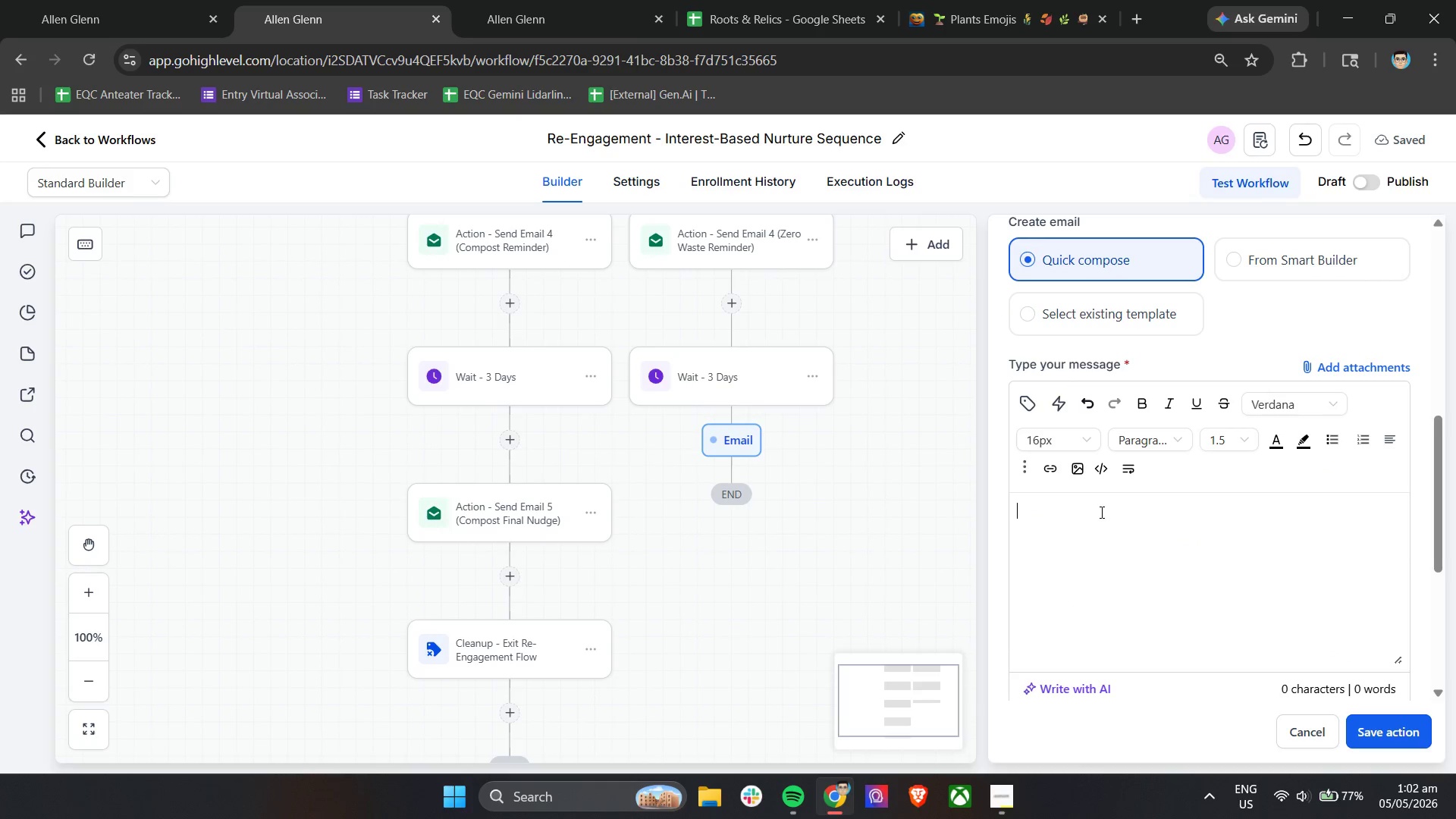 
scroll: coordinate [1123, 522], scroll_direction: up, amount: 2.0
 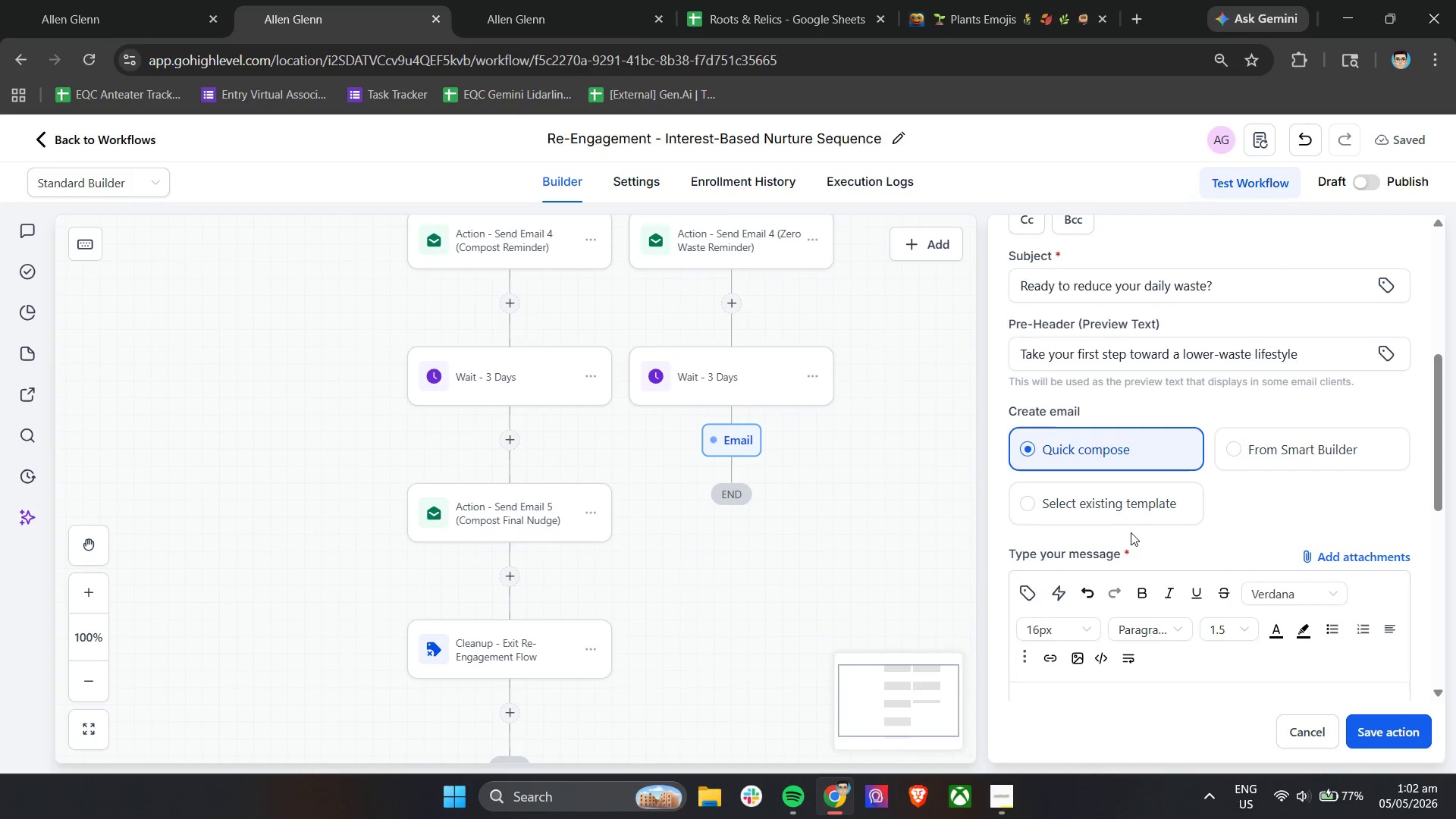 
scroll: coordinate [1131, 532], scroll_direction: down, amount: 2.0